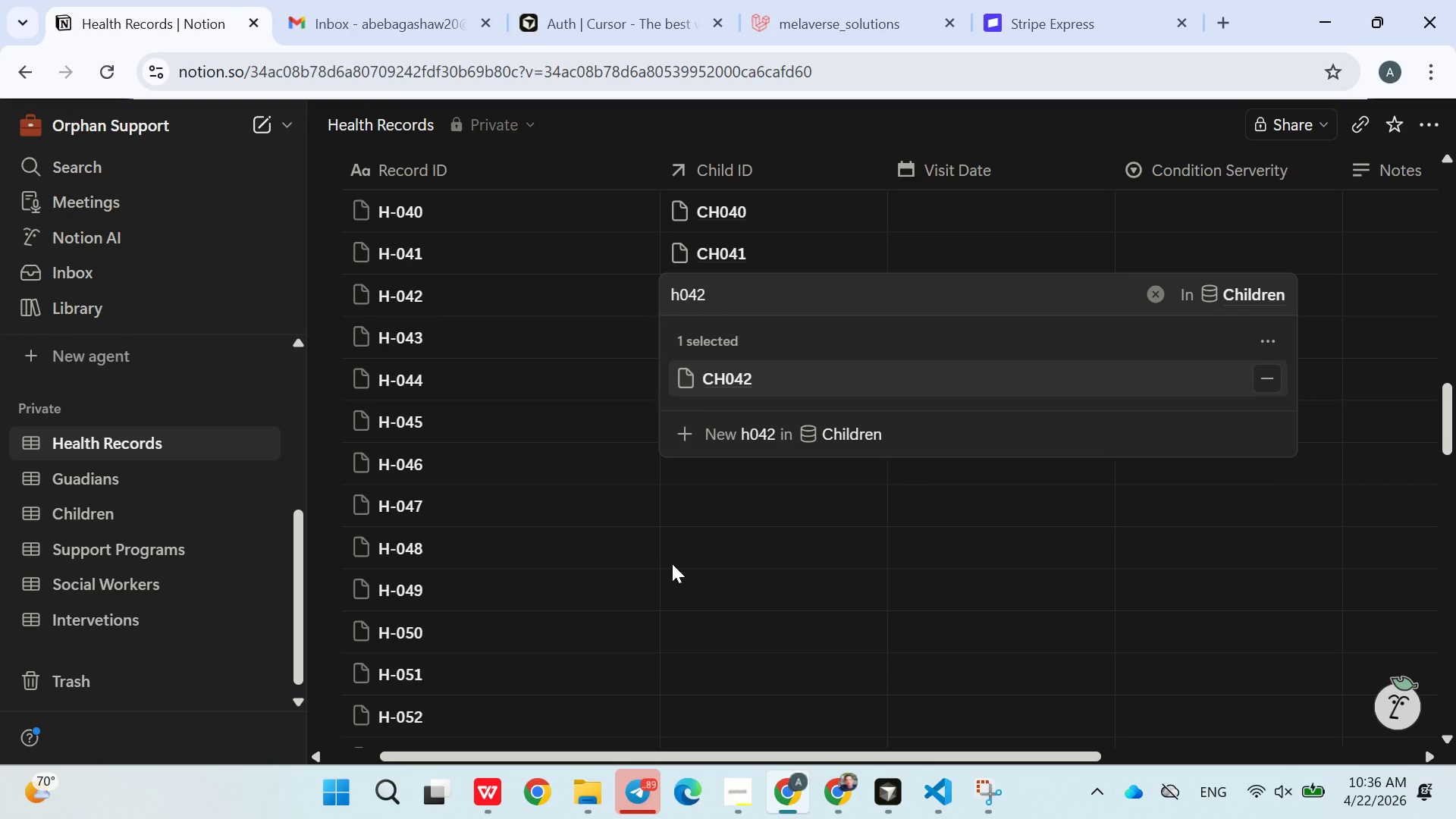 
left_click([738, 555])
 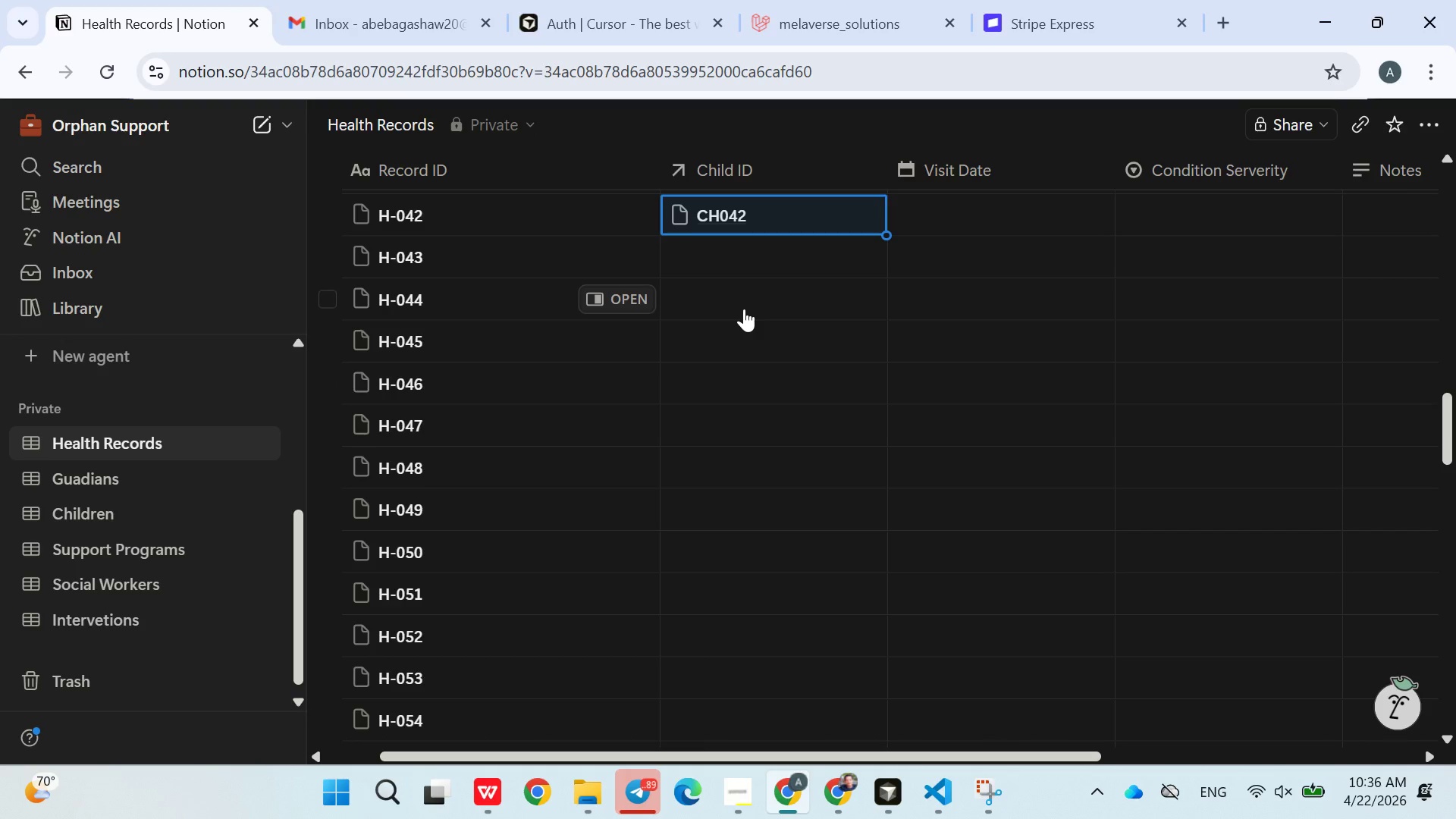 
left_click([736, 259])
 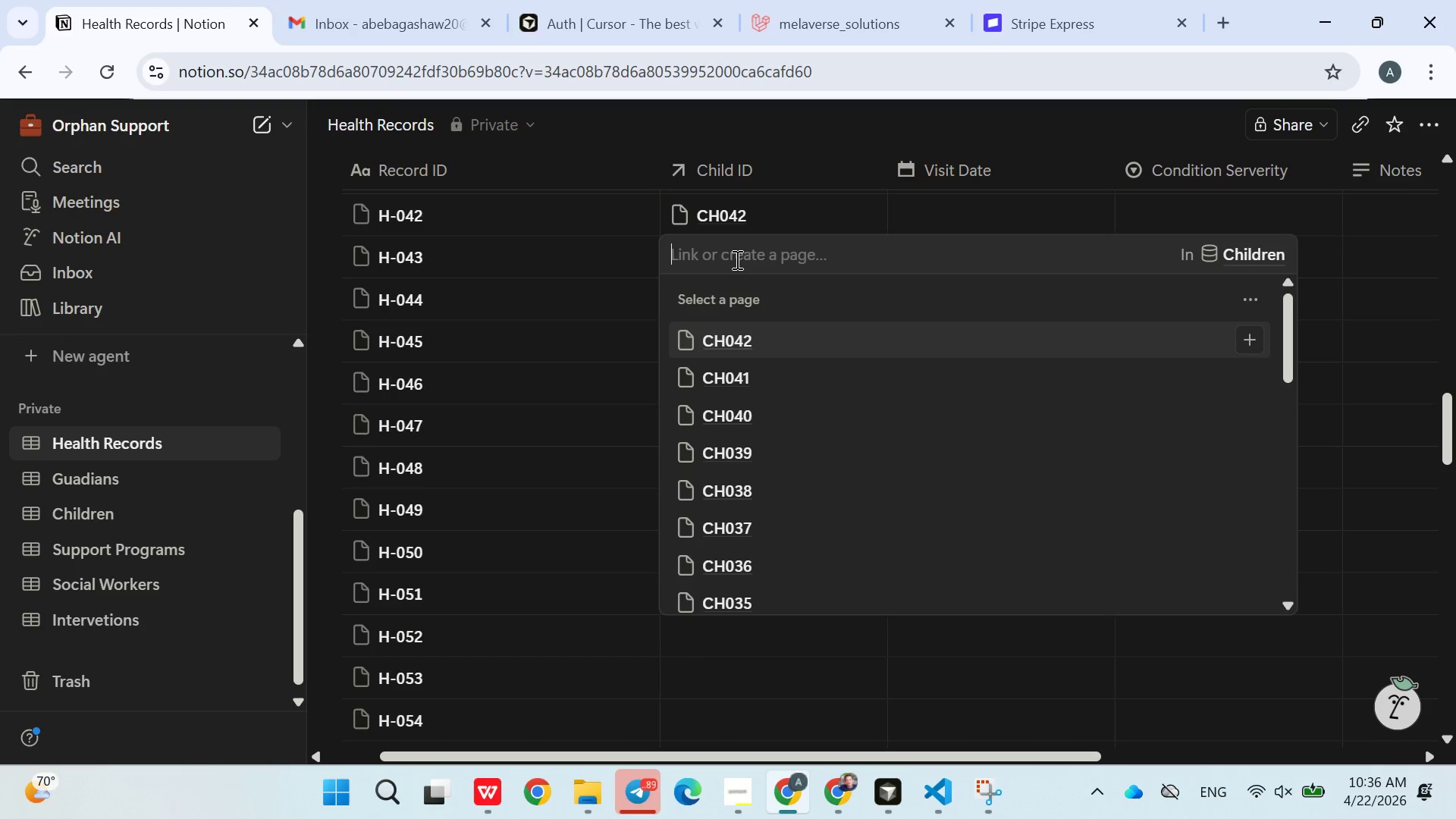 
type(ch043)
 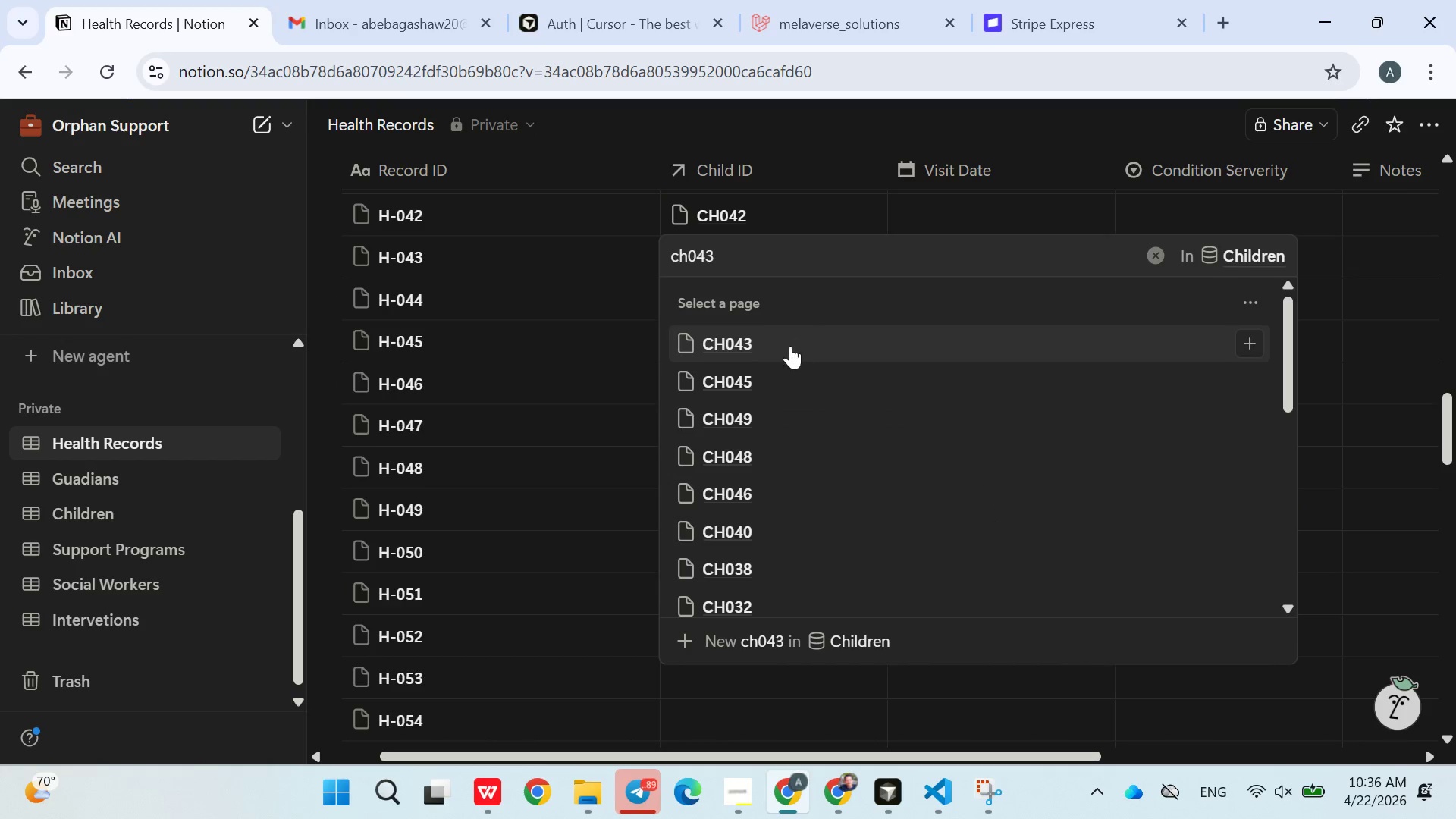 
left_click([782, 346])
 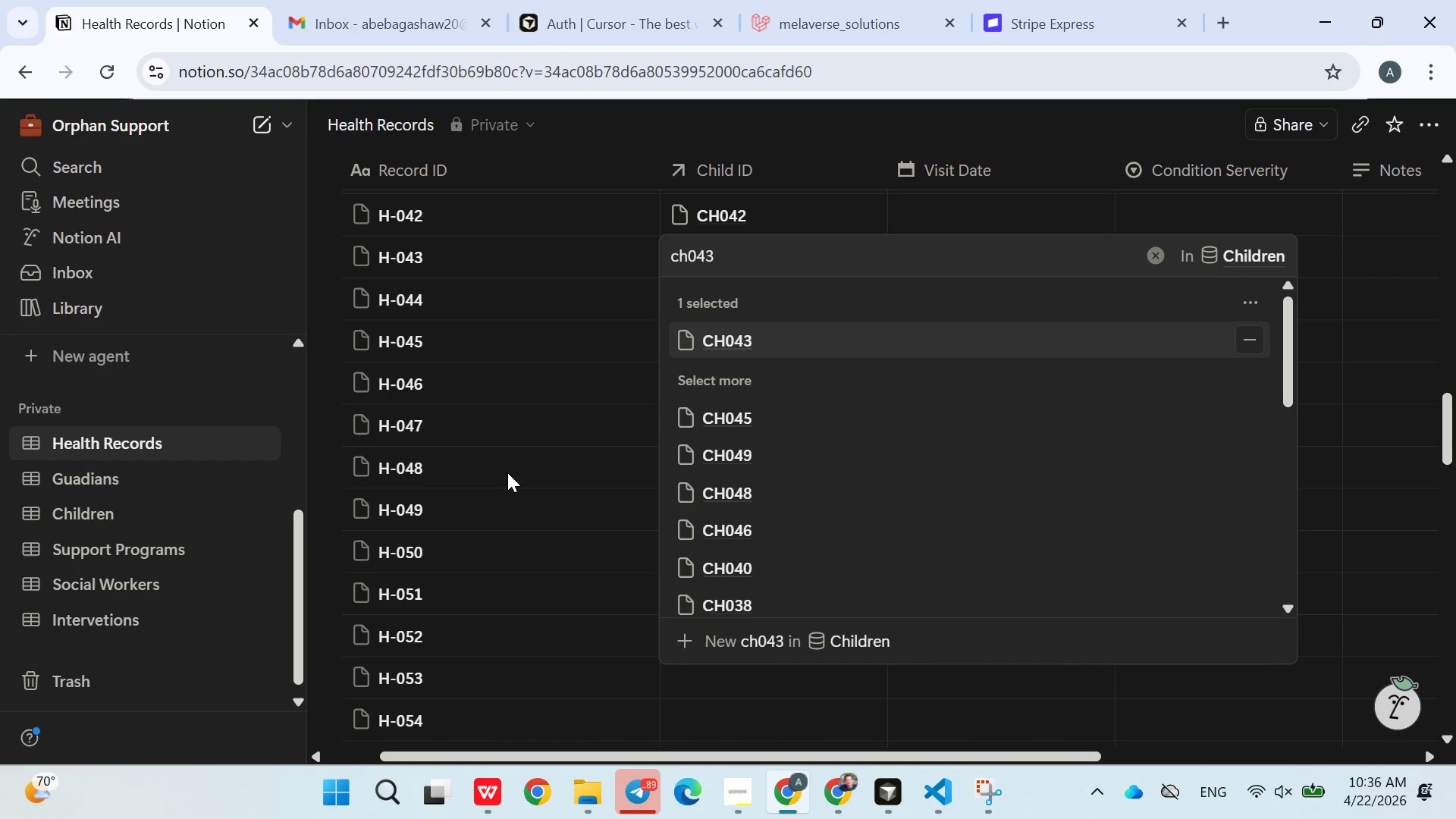 
left_click([507, 472])
 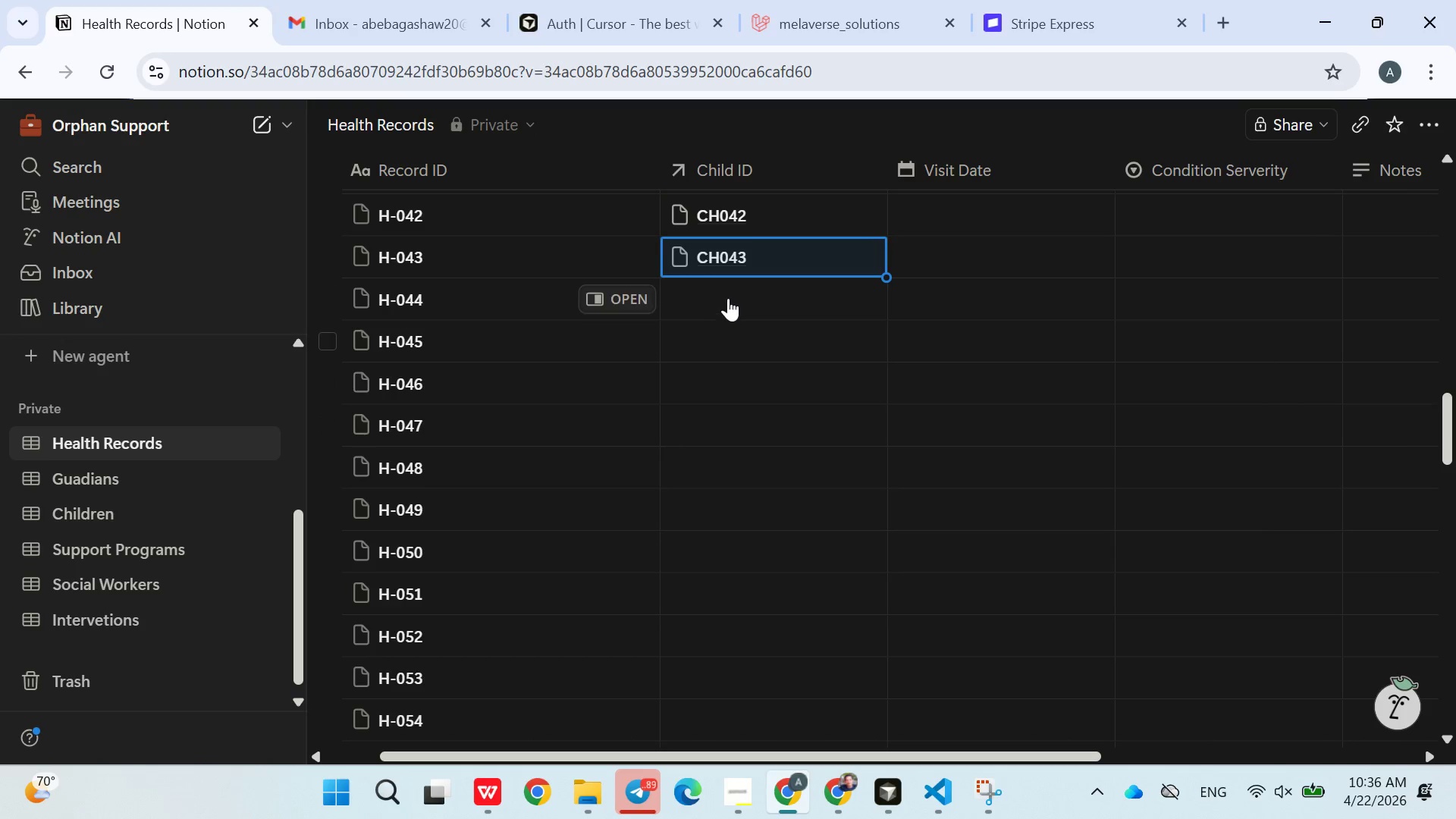 
left_click([728, 297])
 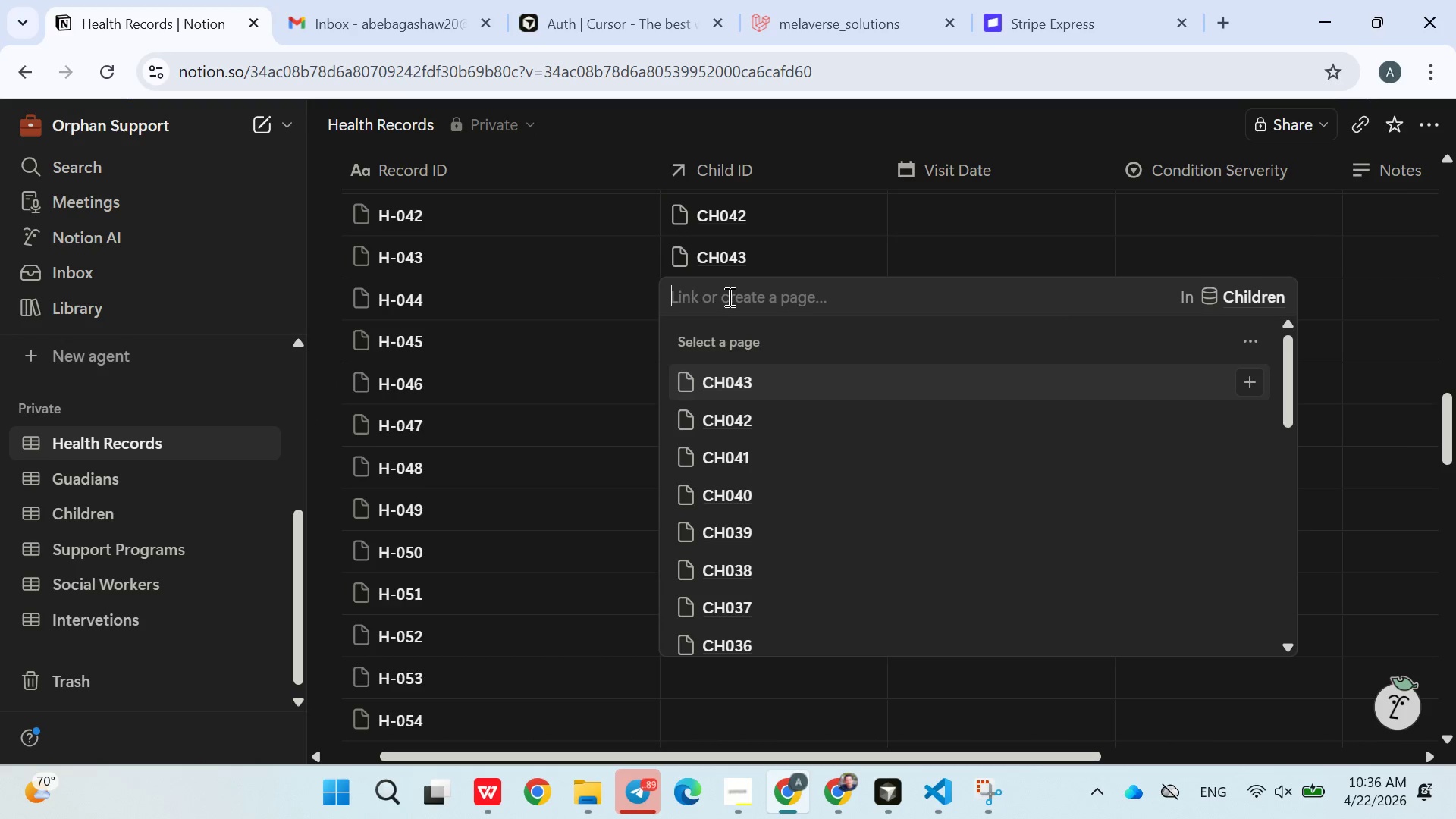 
type(h)
key(Backspace)
type(ch044)
 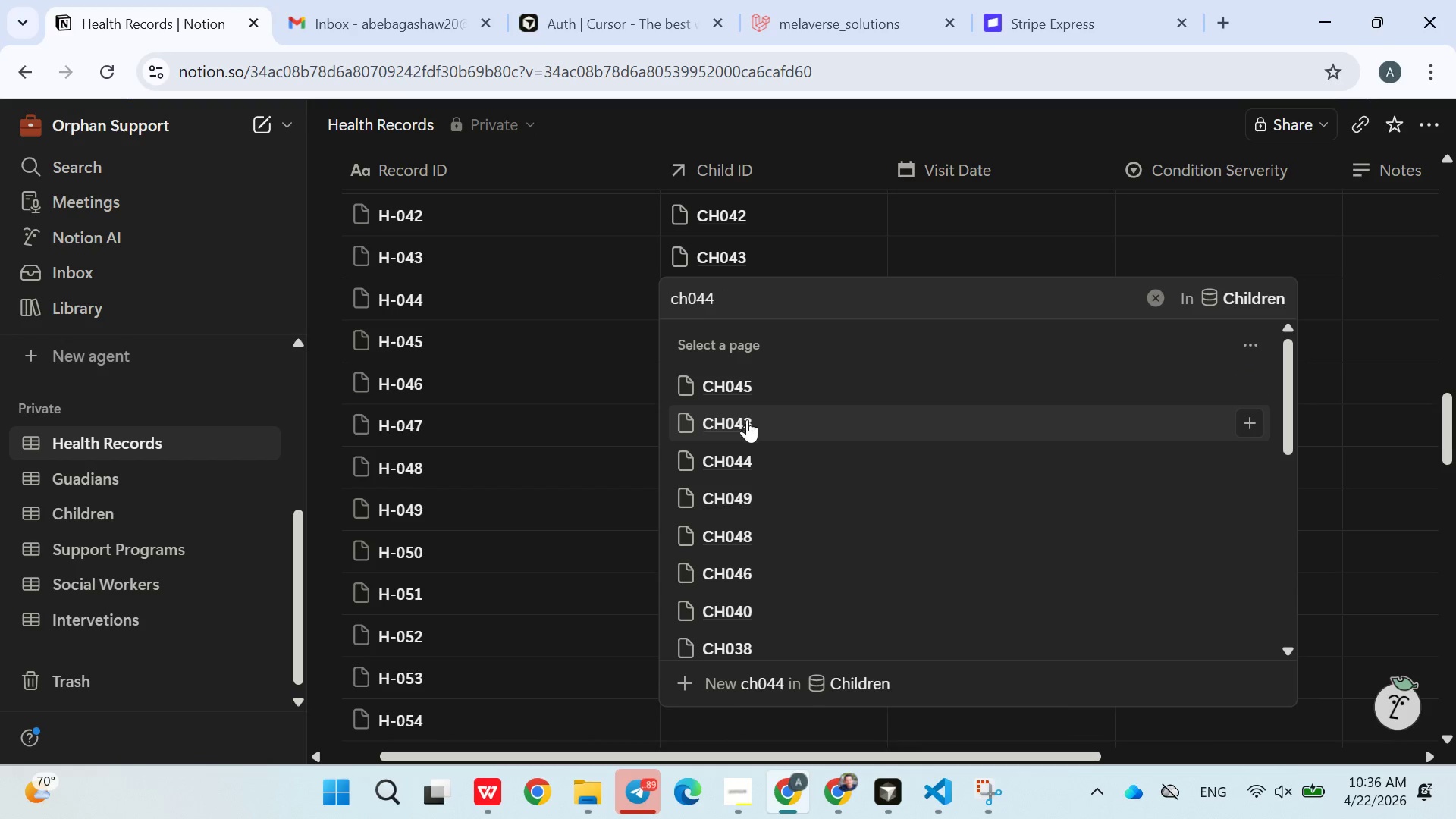 
left_click([736, 455])
 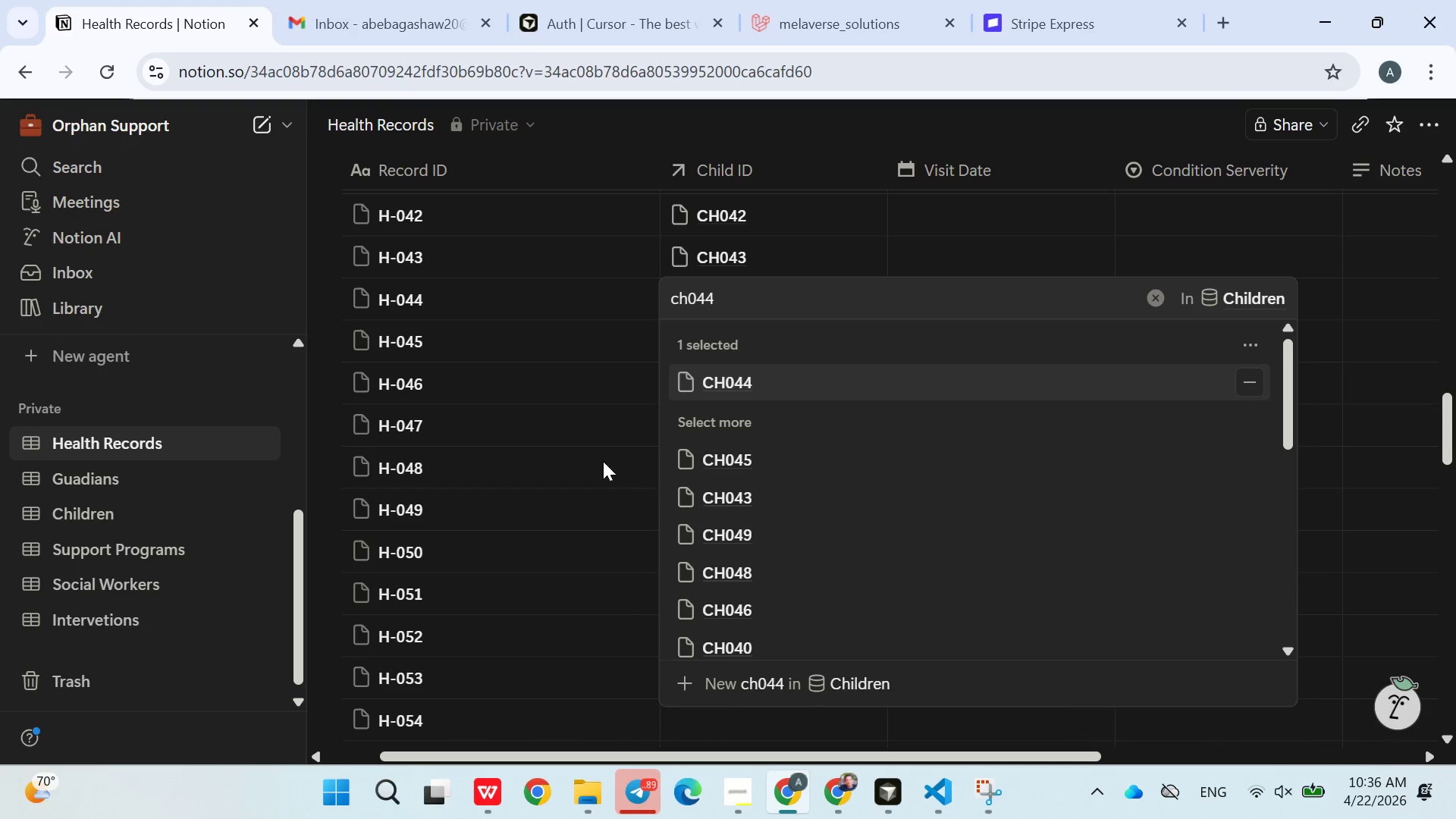 
left_click([598, 460])
 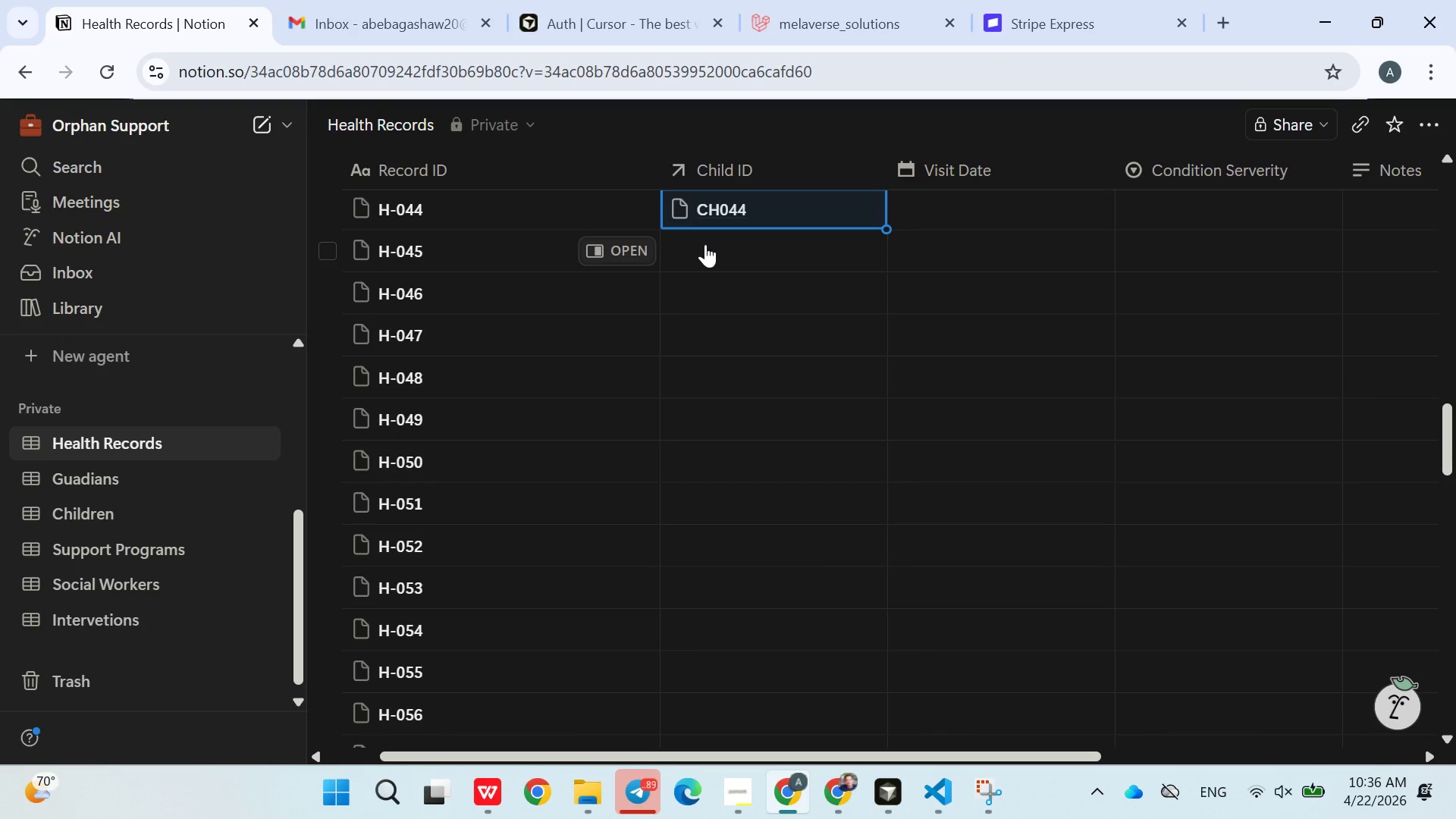 
left_click([712, 254])
 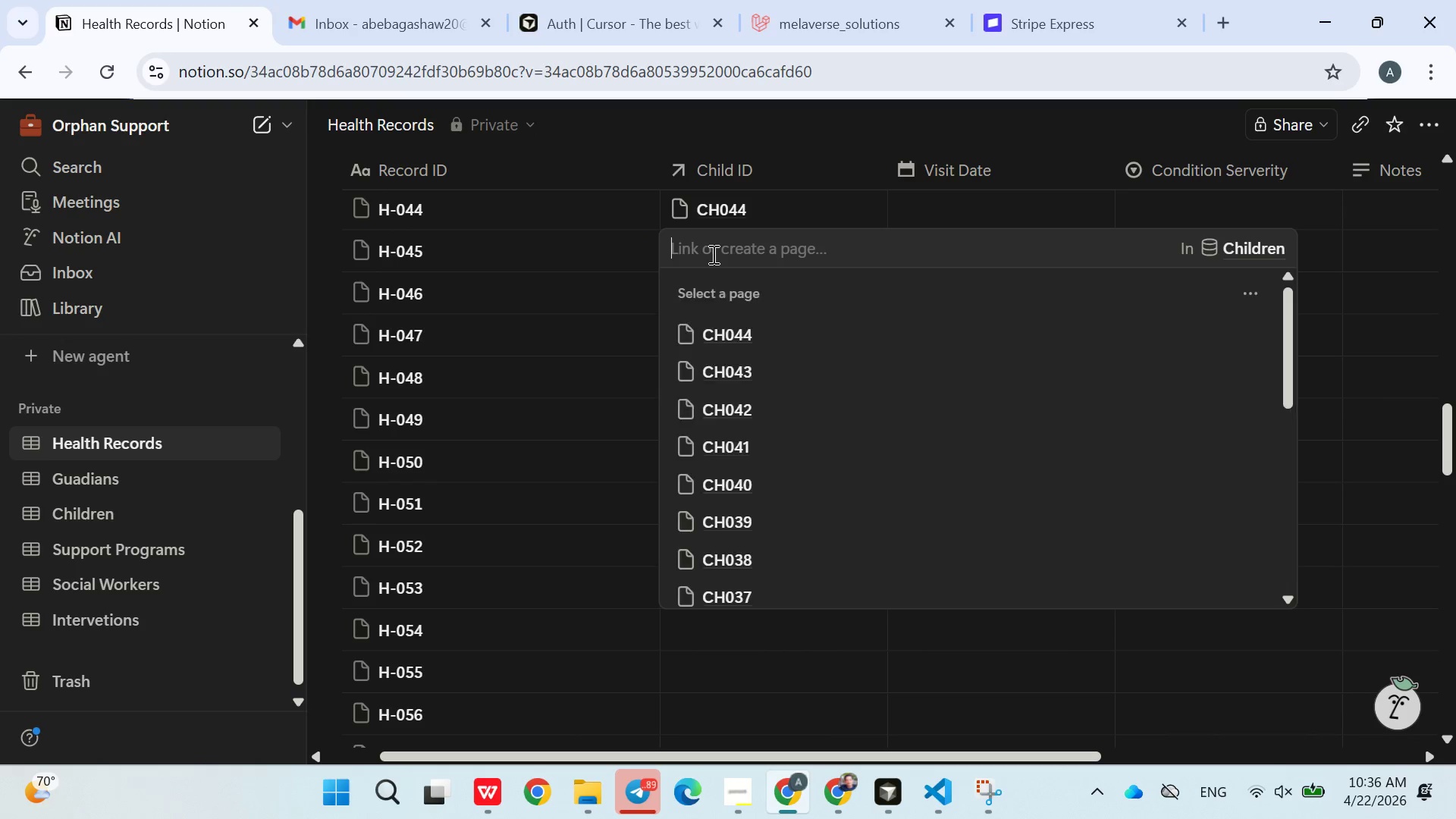 
type(ch045)
 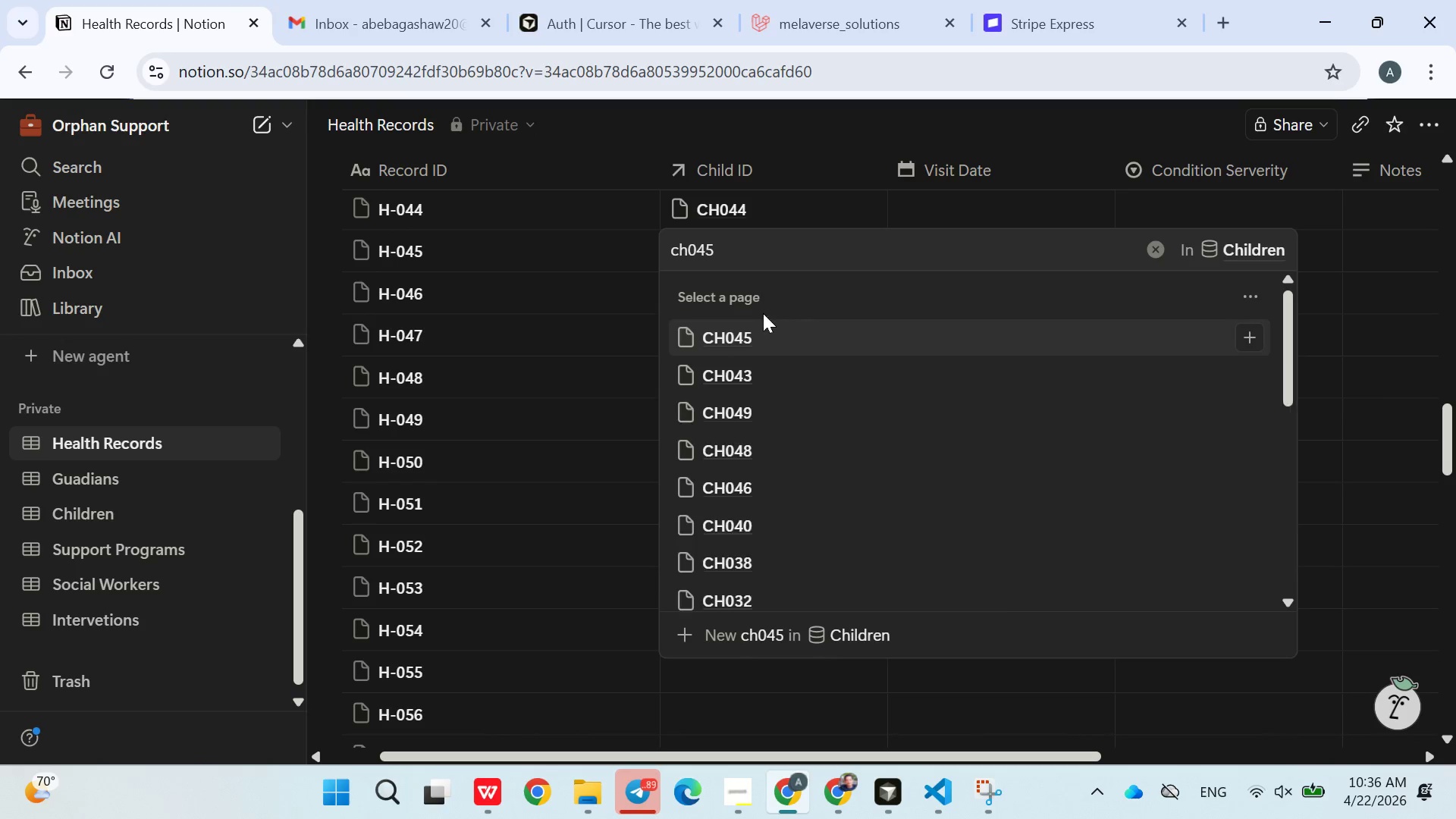 
left_click([741, 329])
 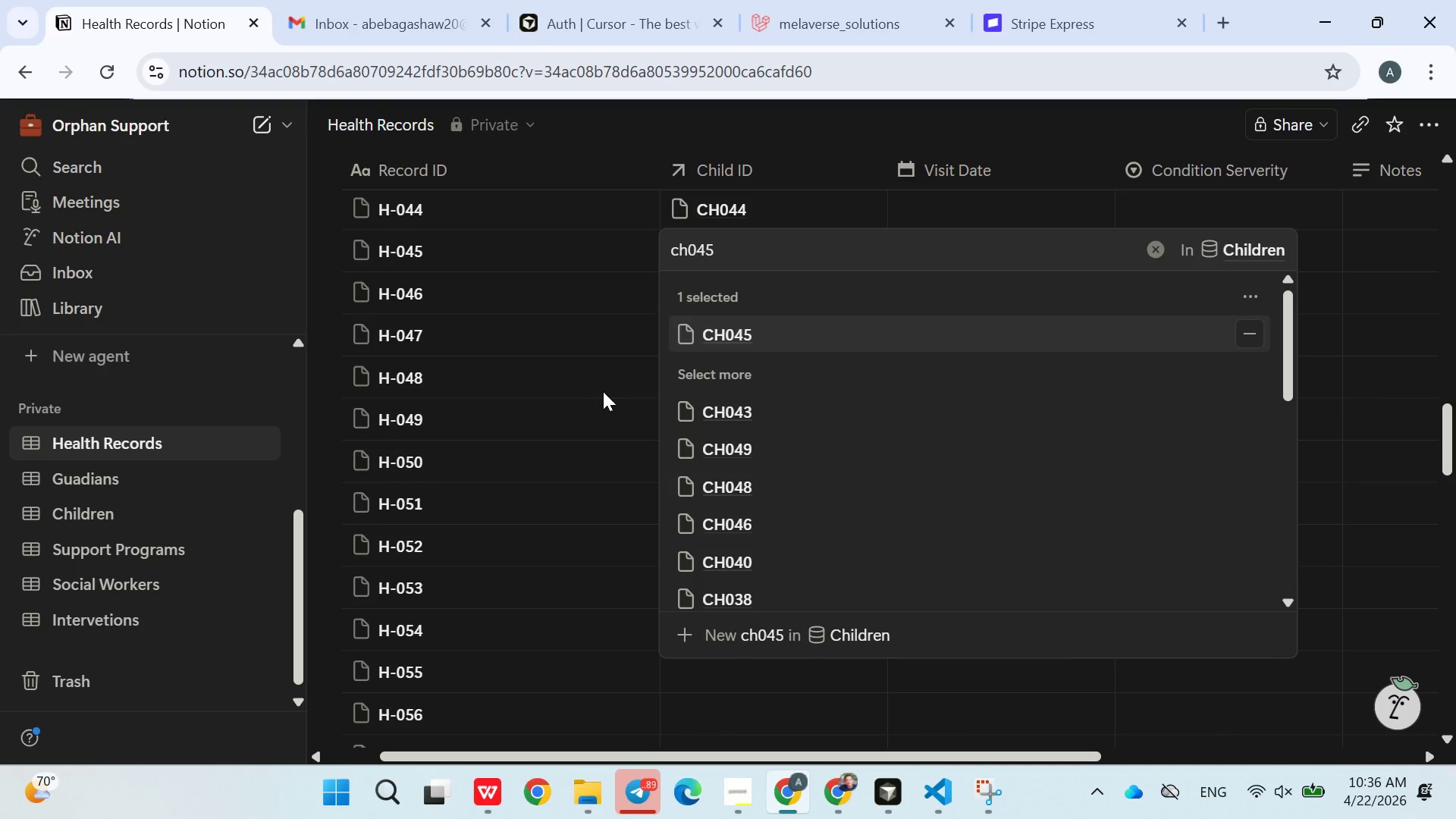 
left_click([592, 391])
 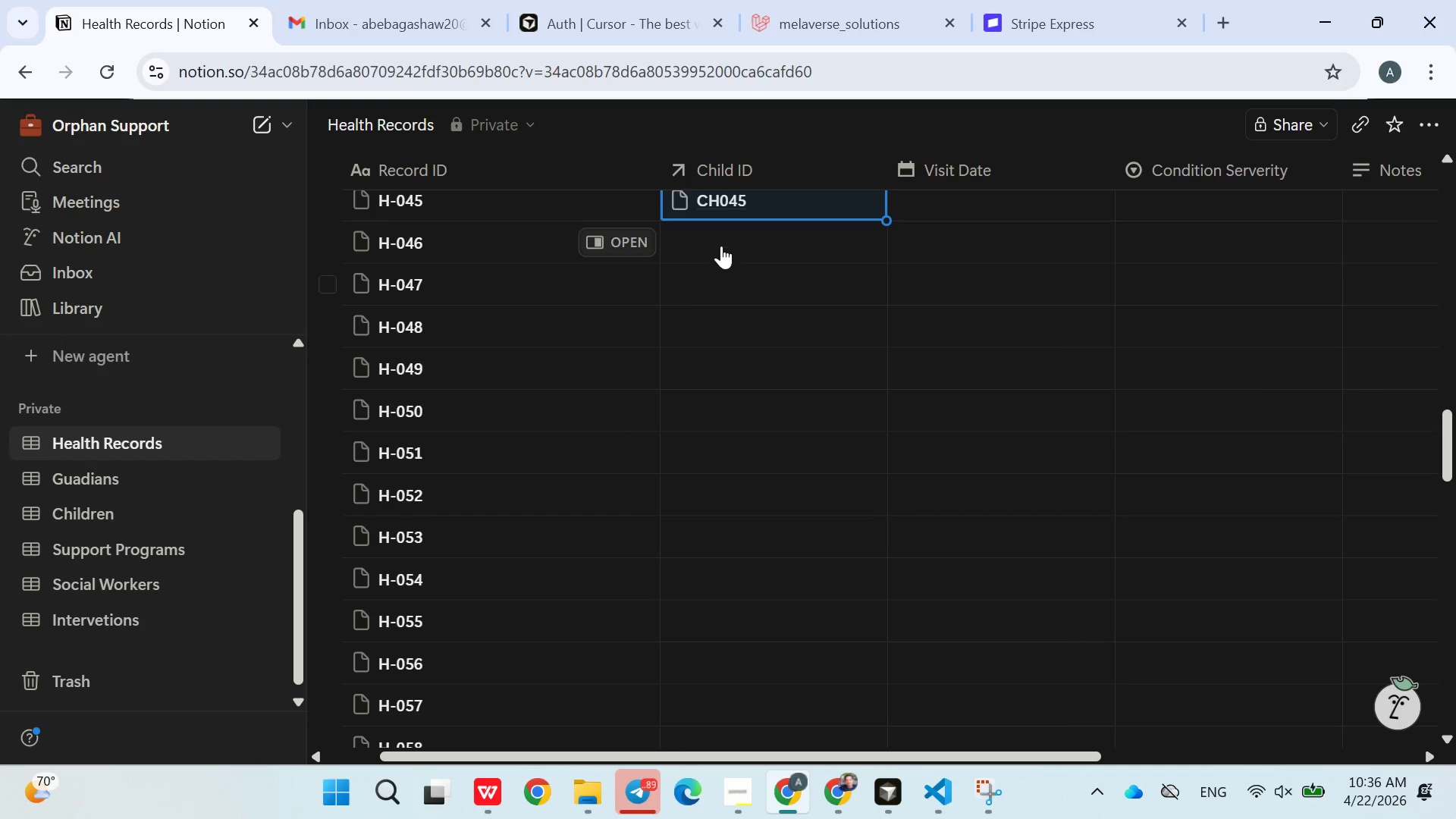 
left_click([723, 240])
 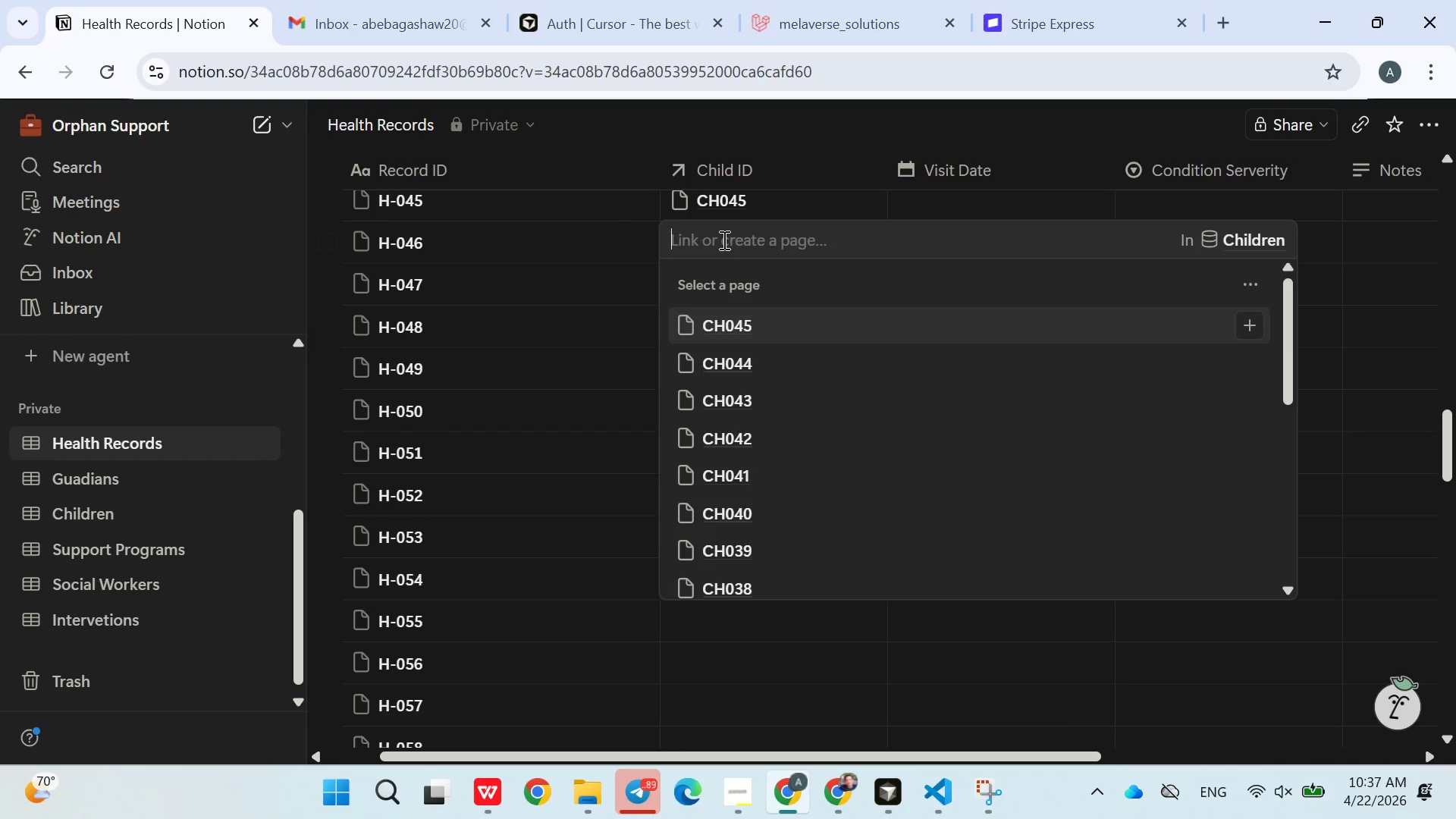 
type(ch04)
 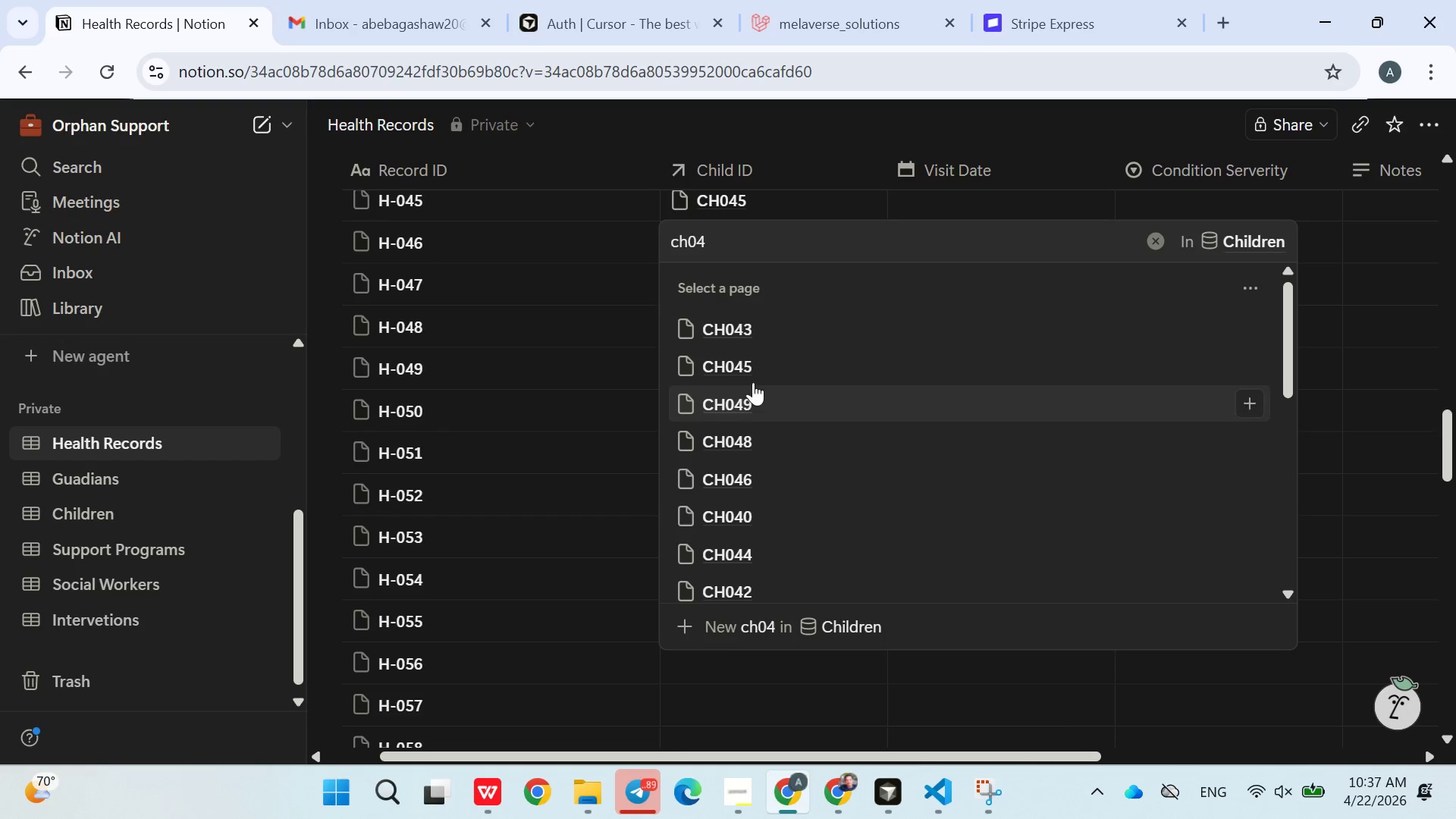 
key(6)
 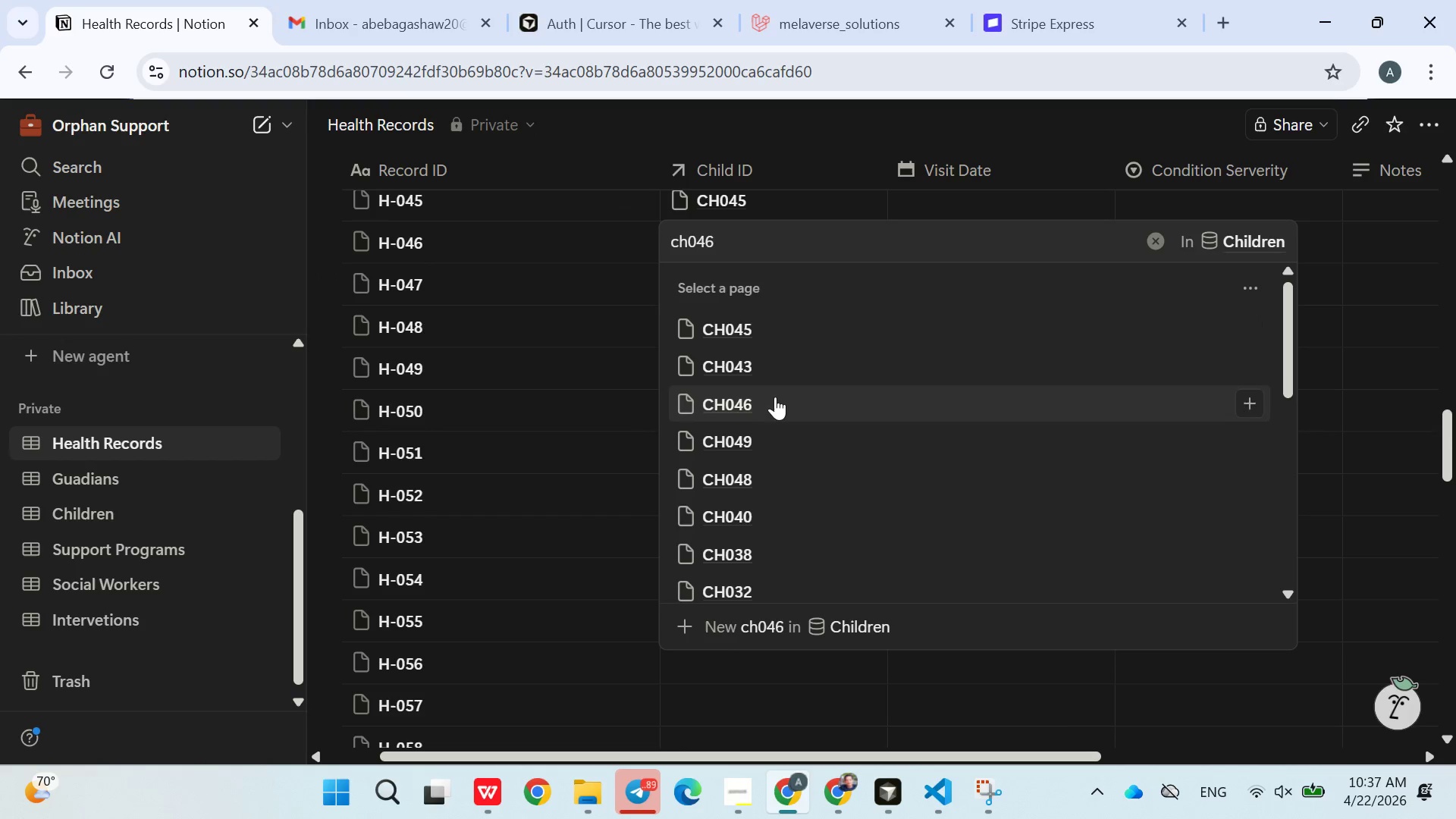 
double_click([602, 457])
 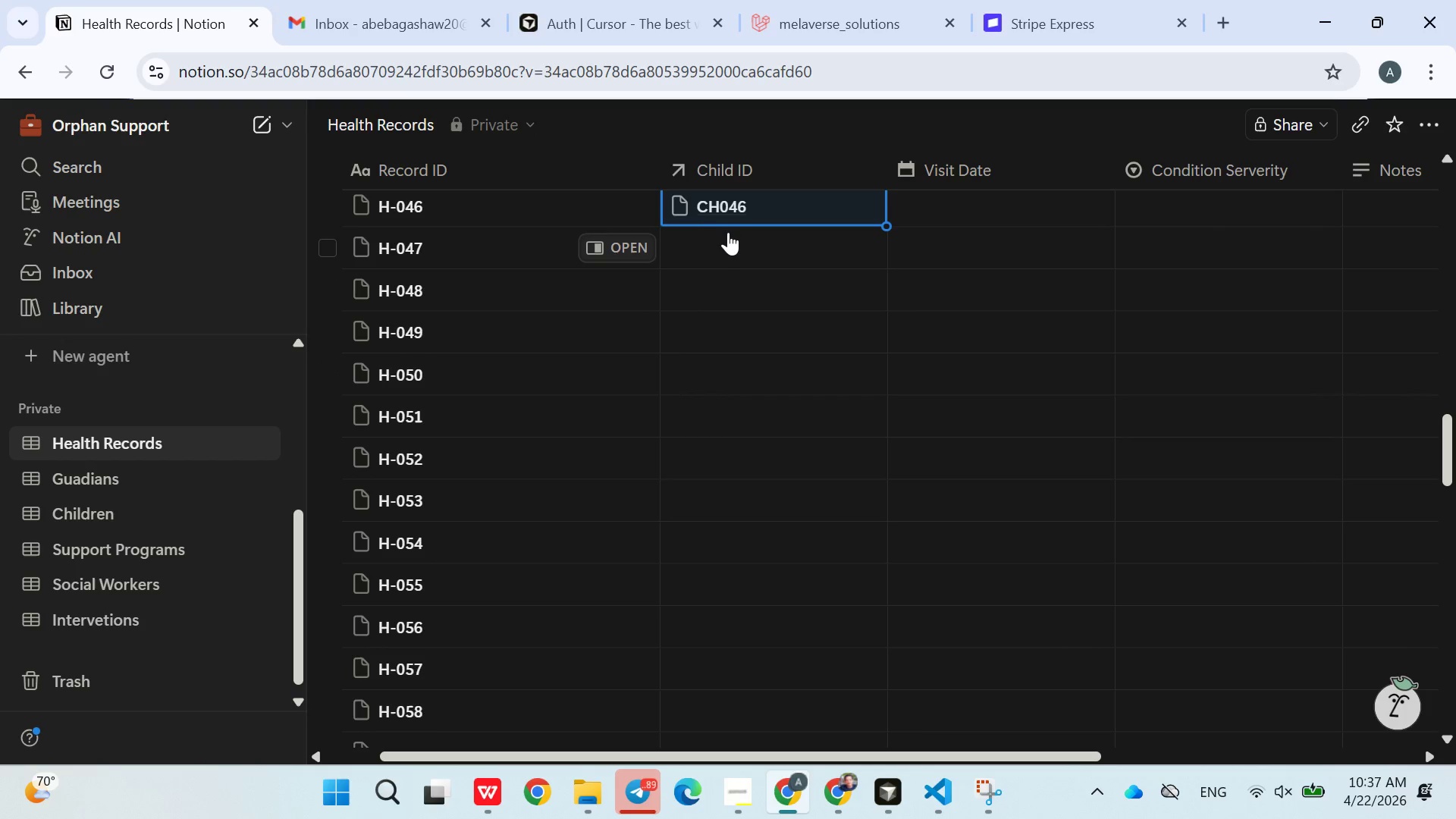 
left_click([721, 244])
 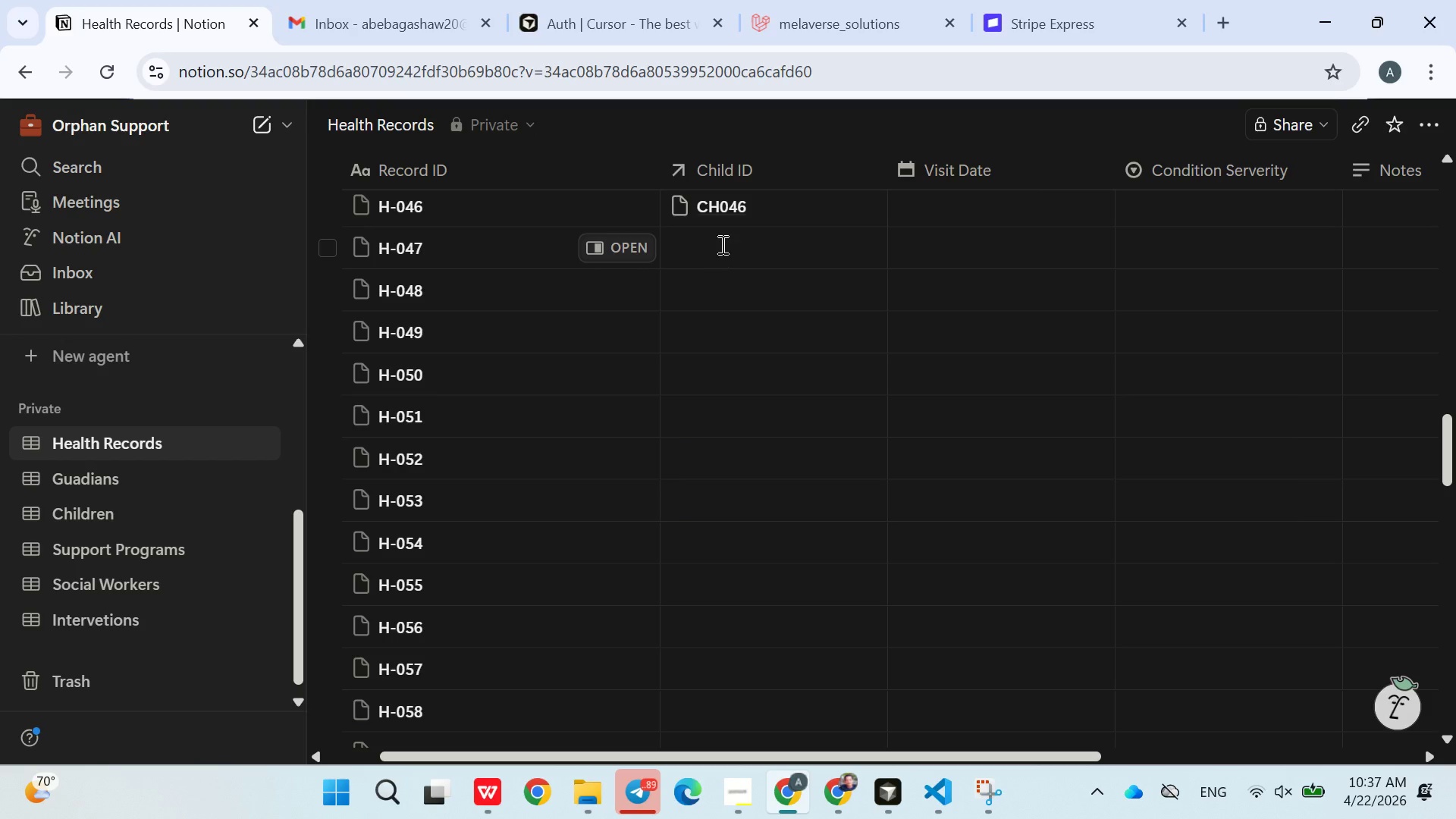 
type(ch046)
 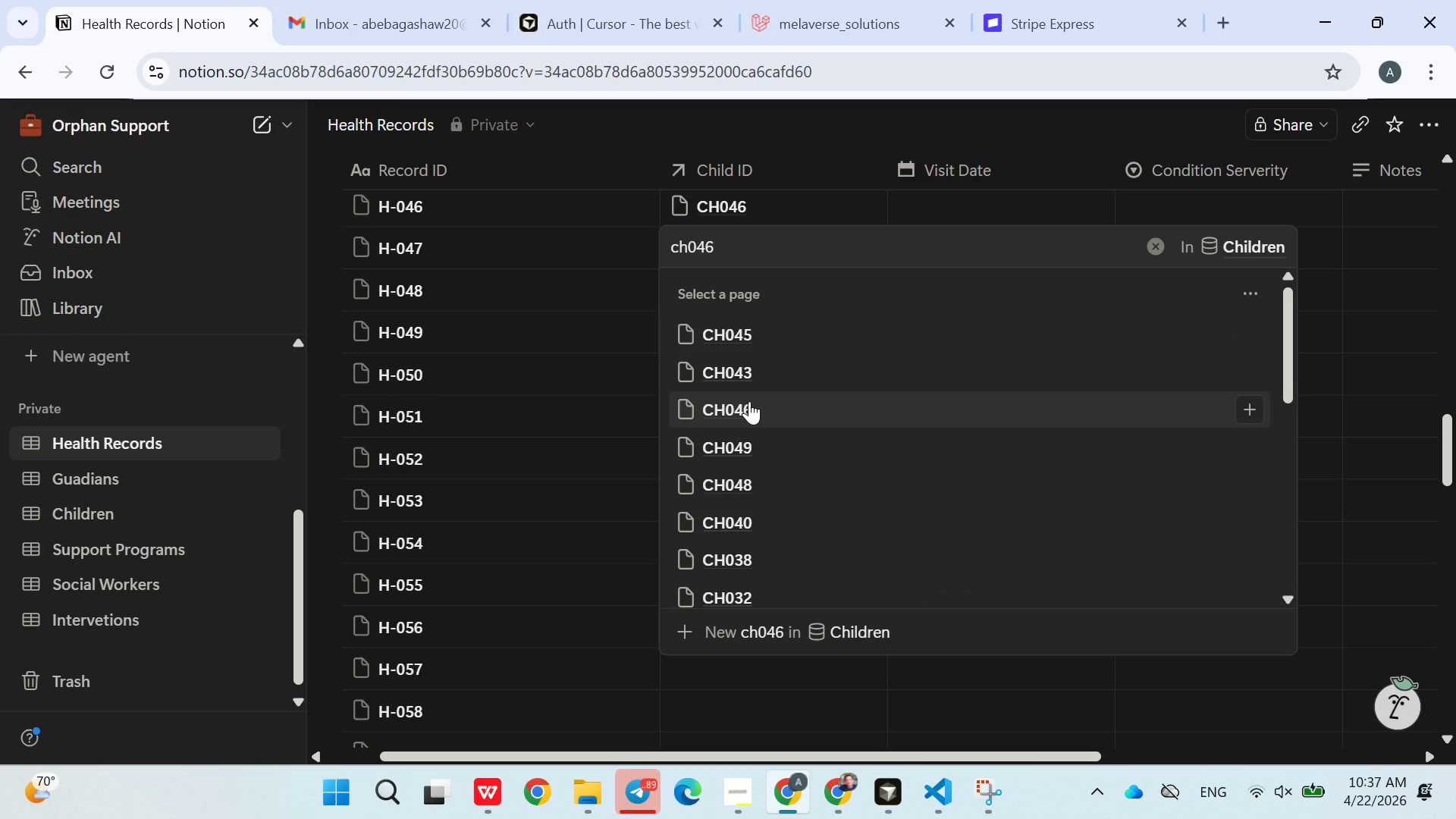 
wait(5.44)
 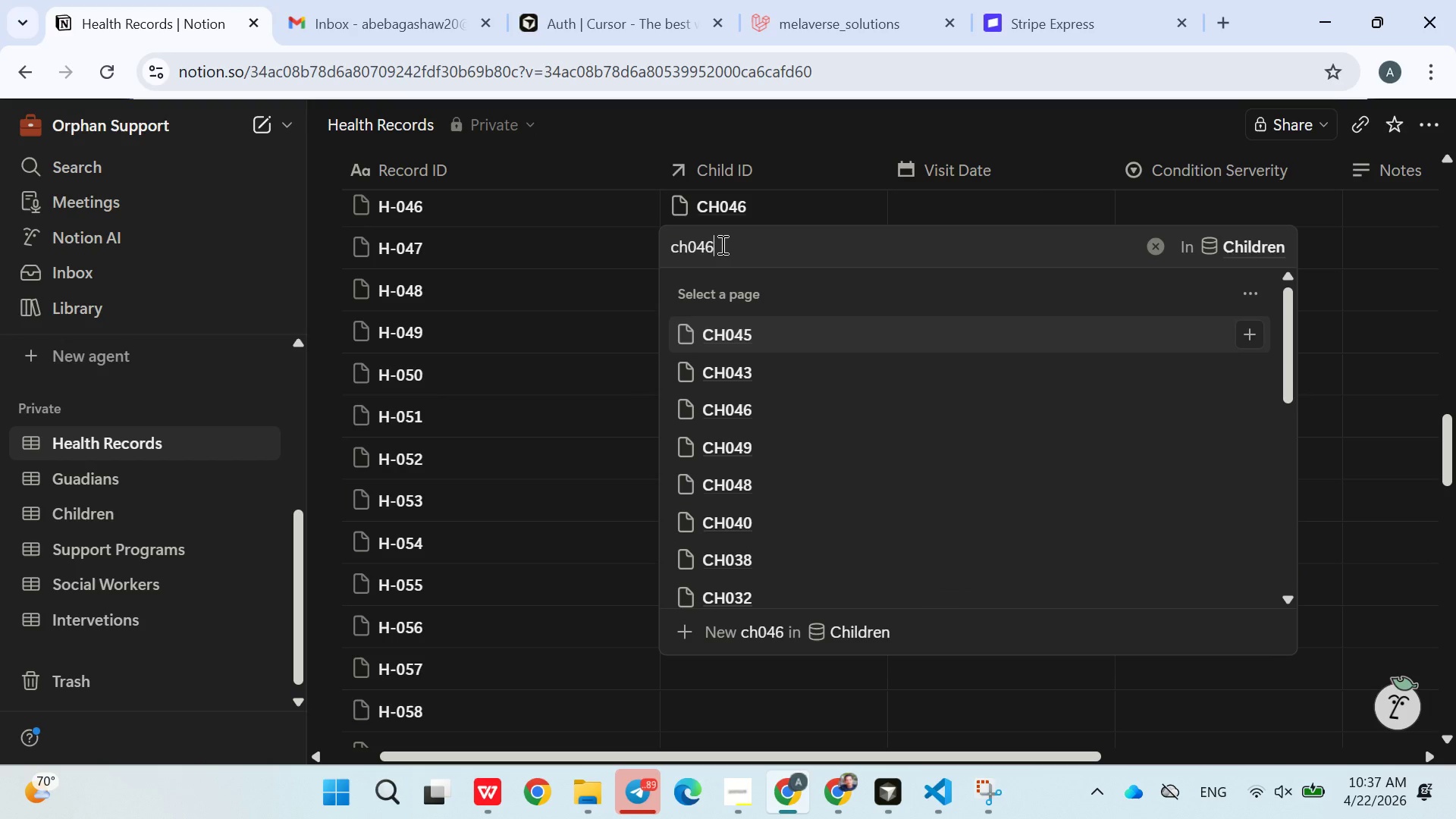 
key(Backspace)
 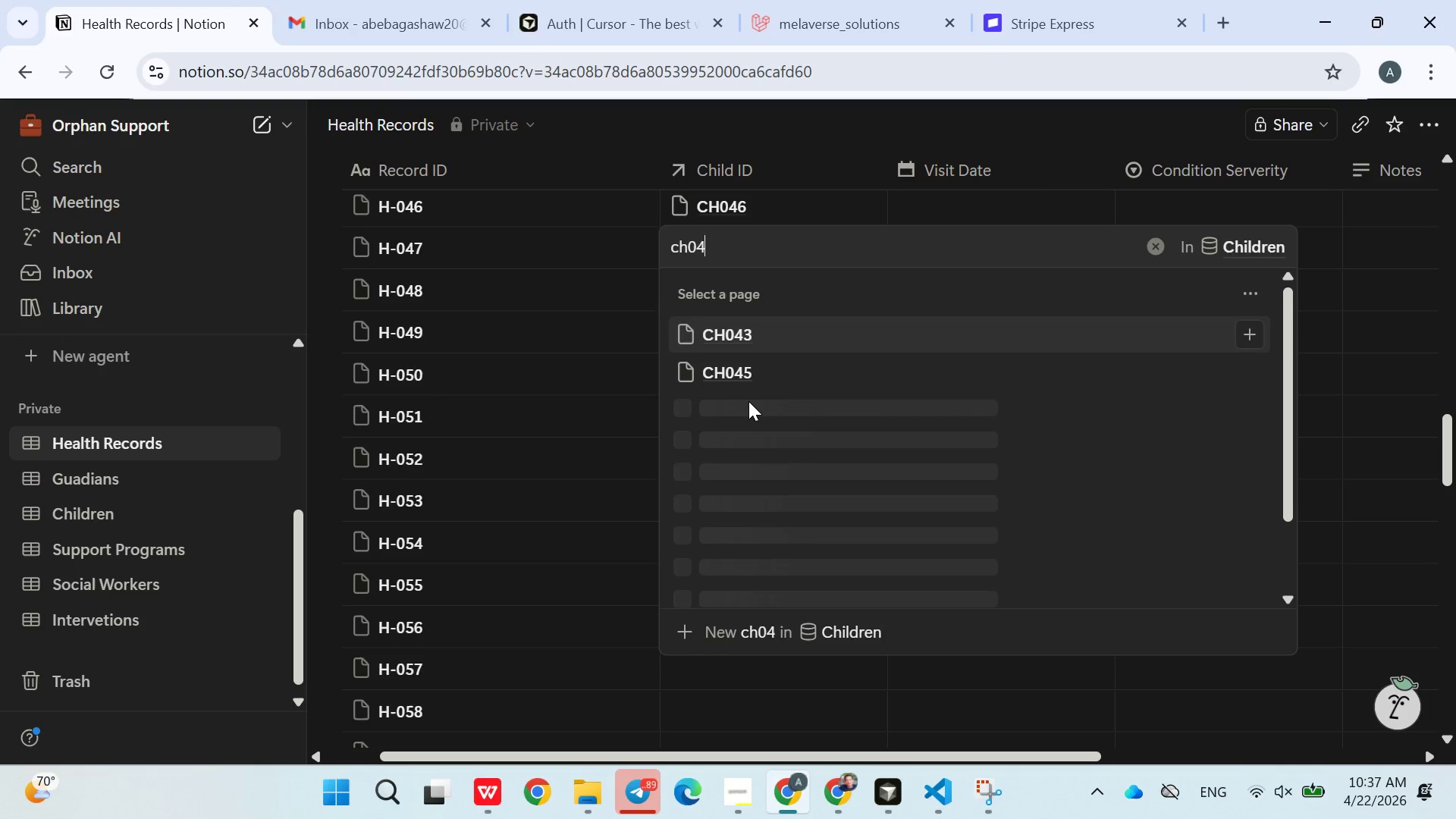 
key(7)
 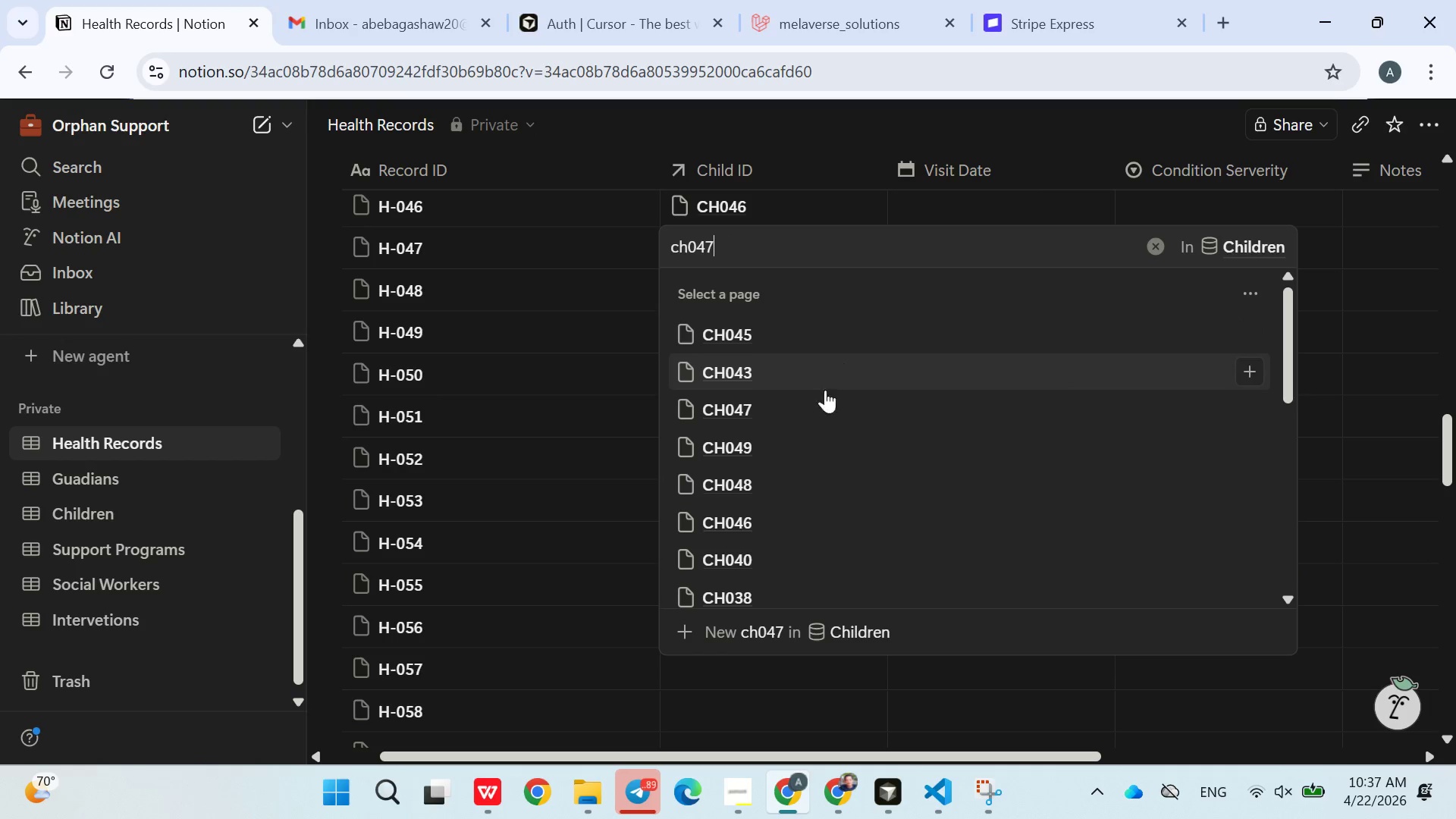 
left_click([789, 401])
 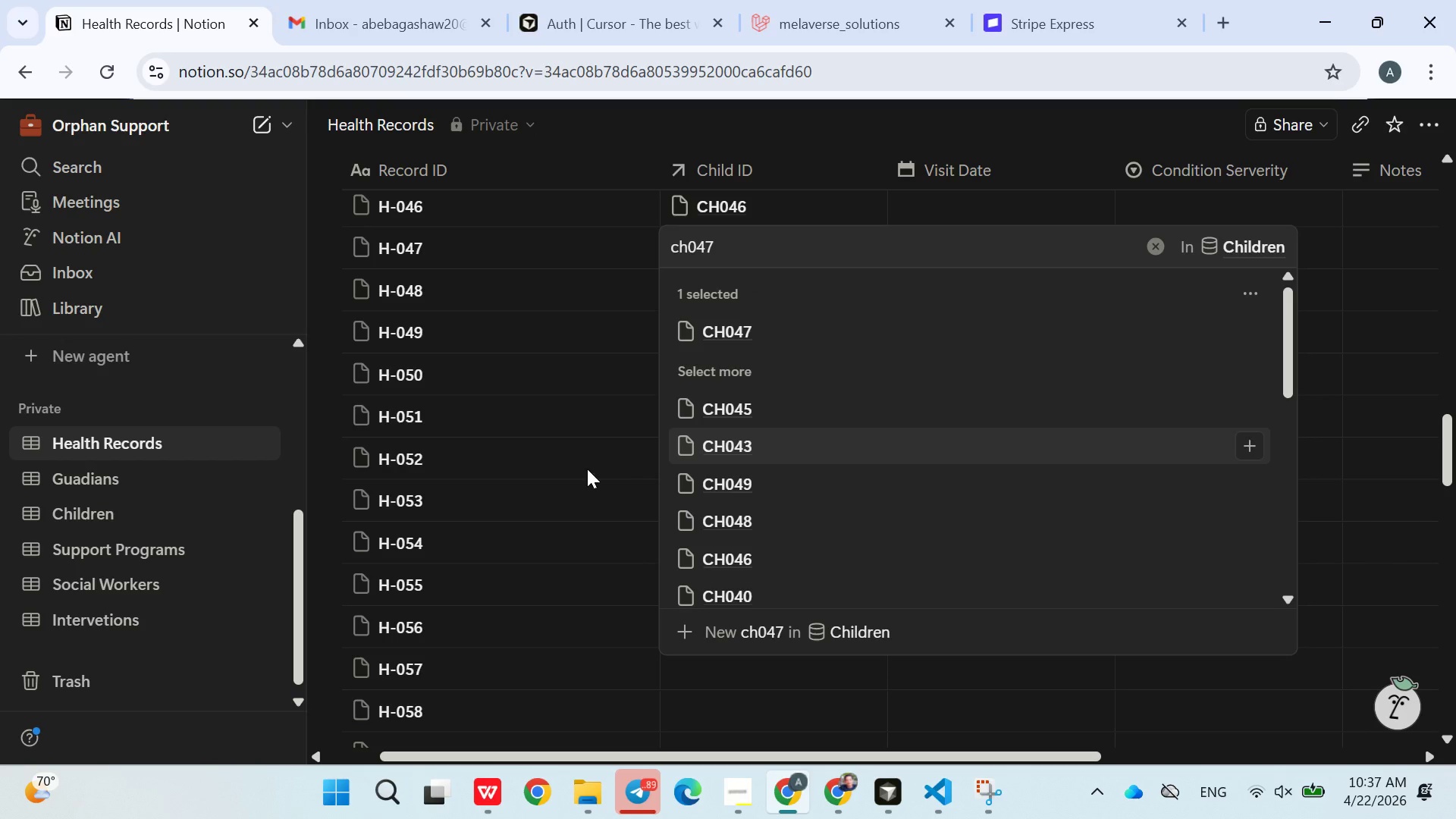 
left_click([578, 470])
 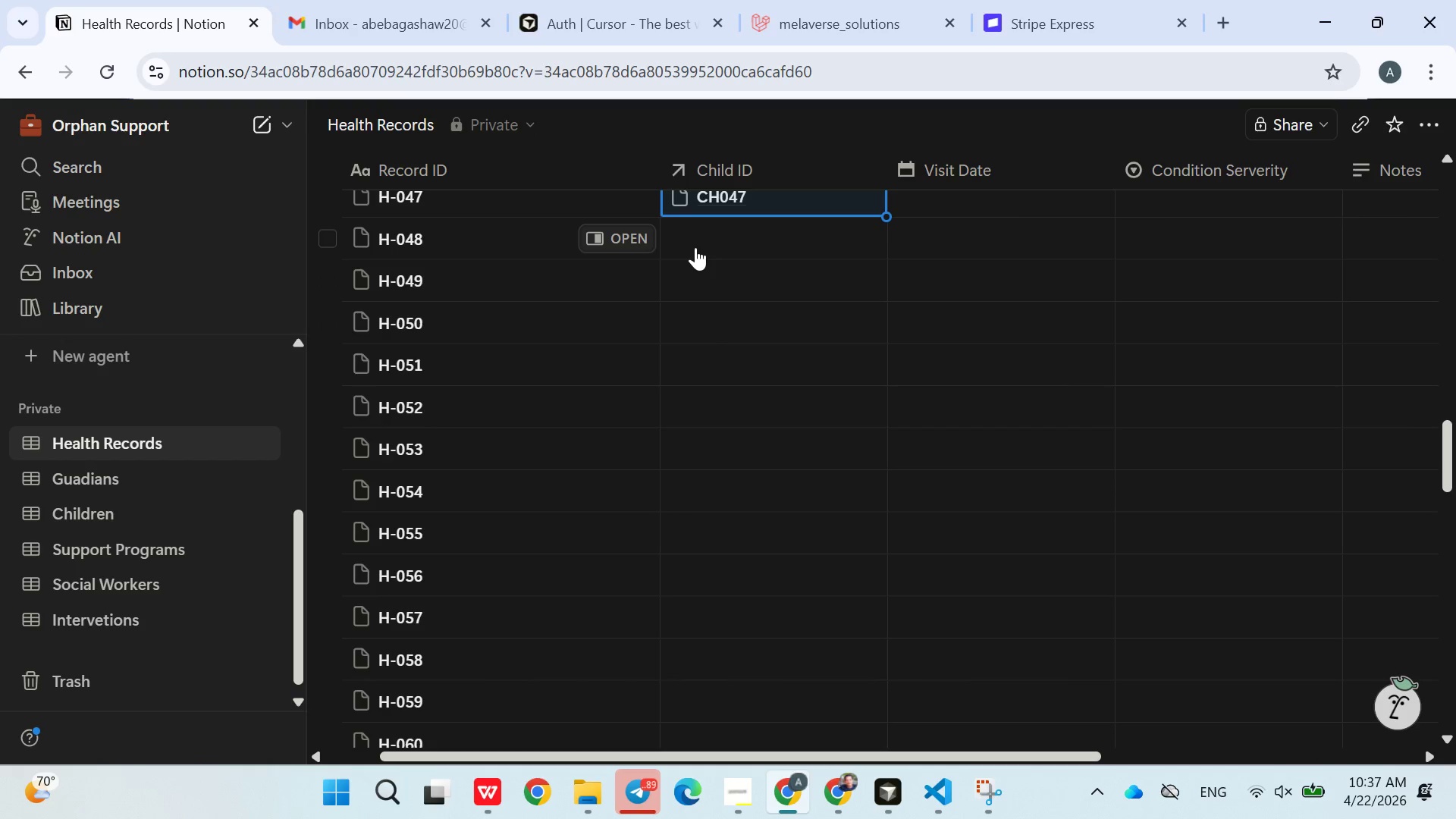 
left_click([695, 247])
 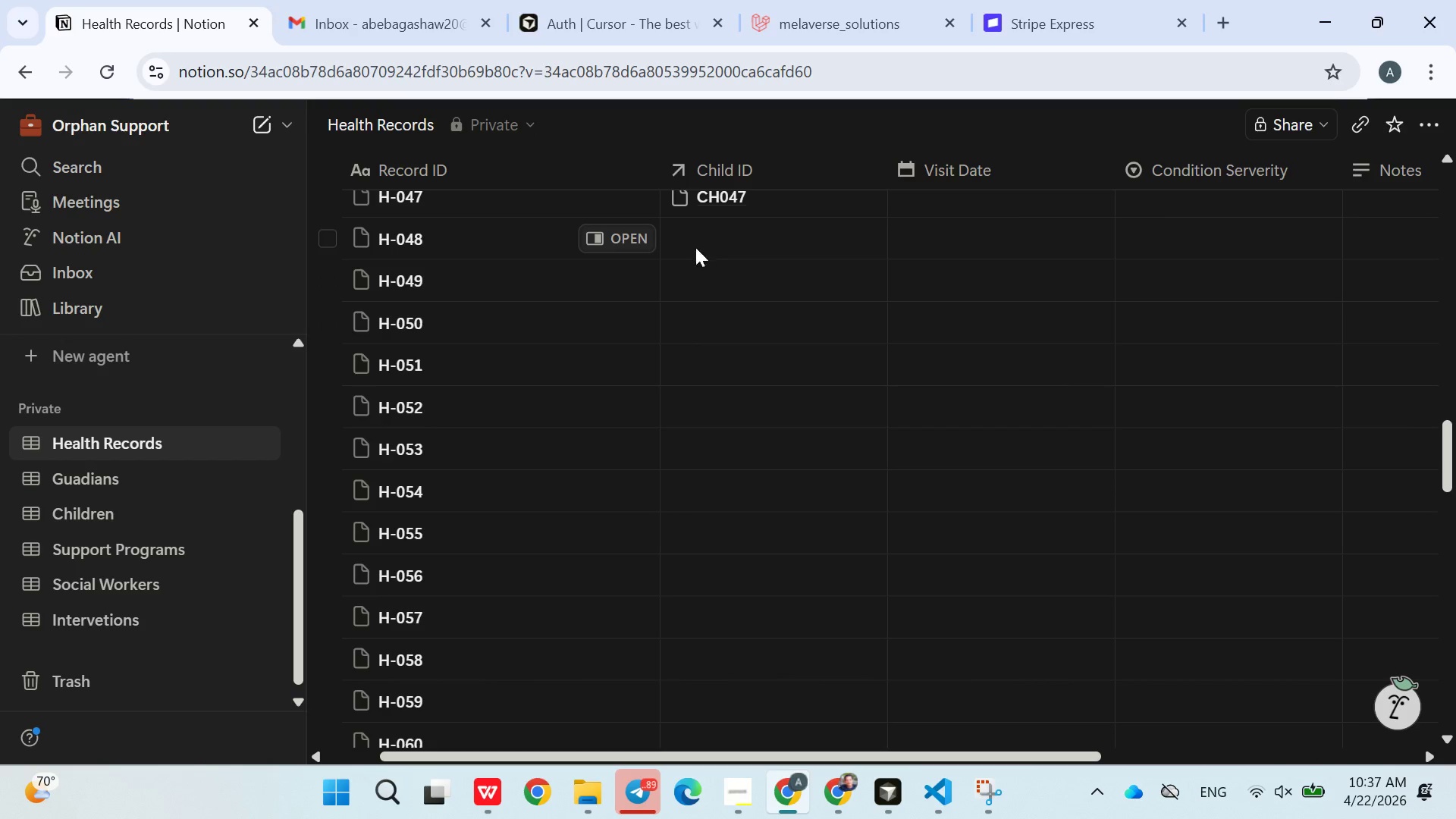 
type(ch048)
 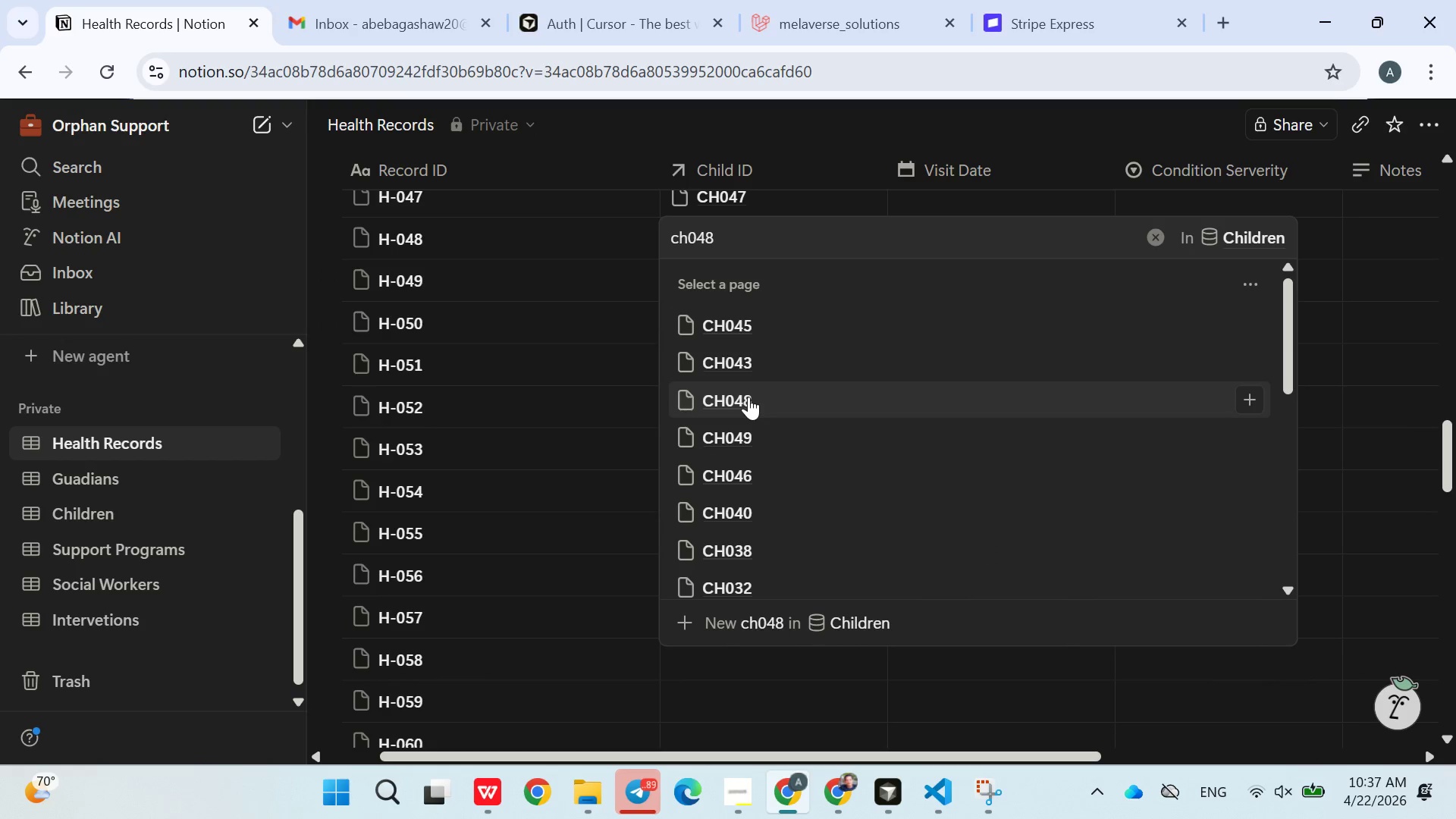 
double_click([598, 437])
 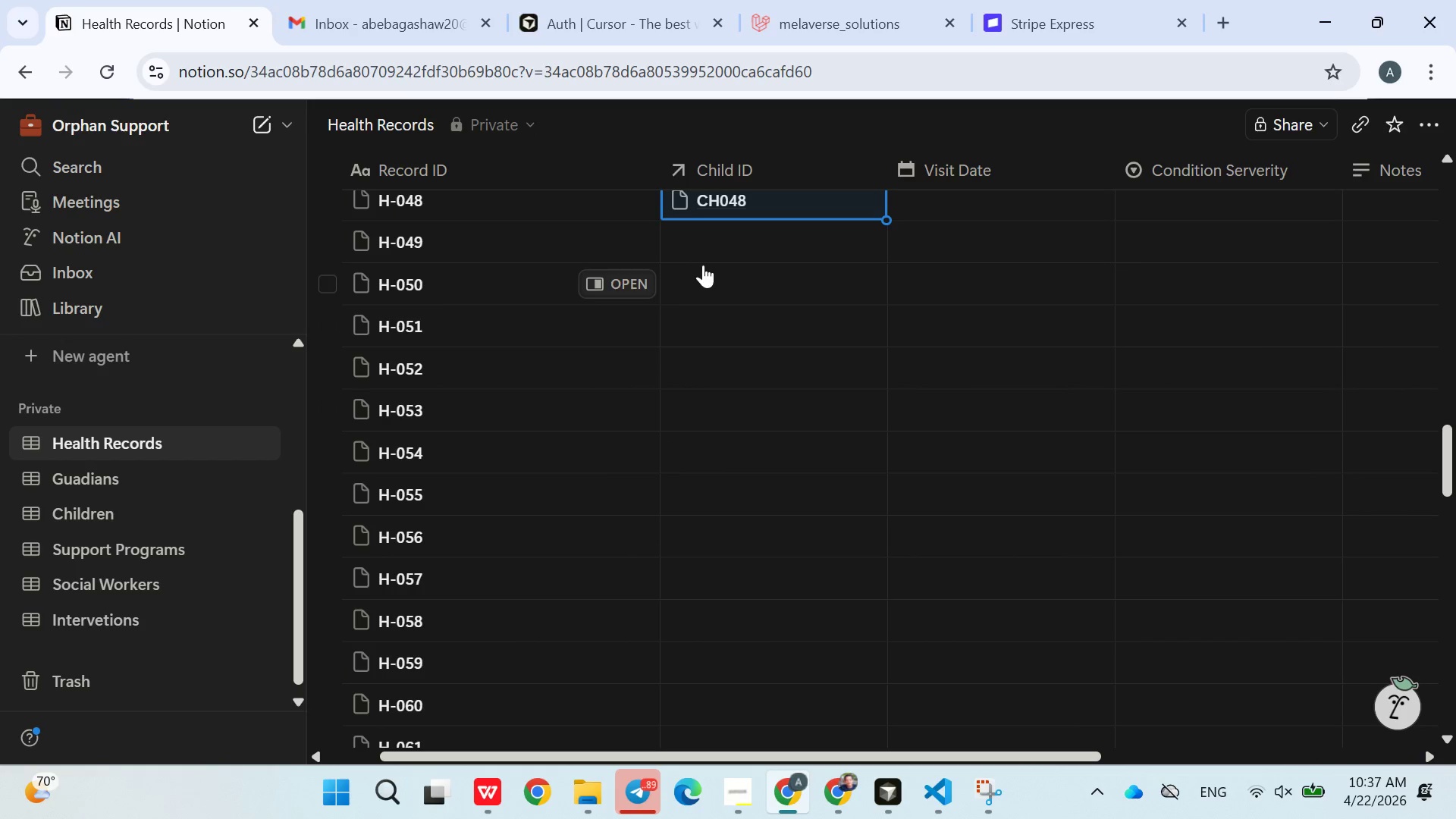 
left_click([711, 249])
 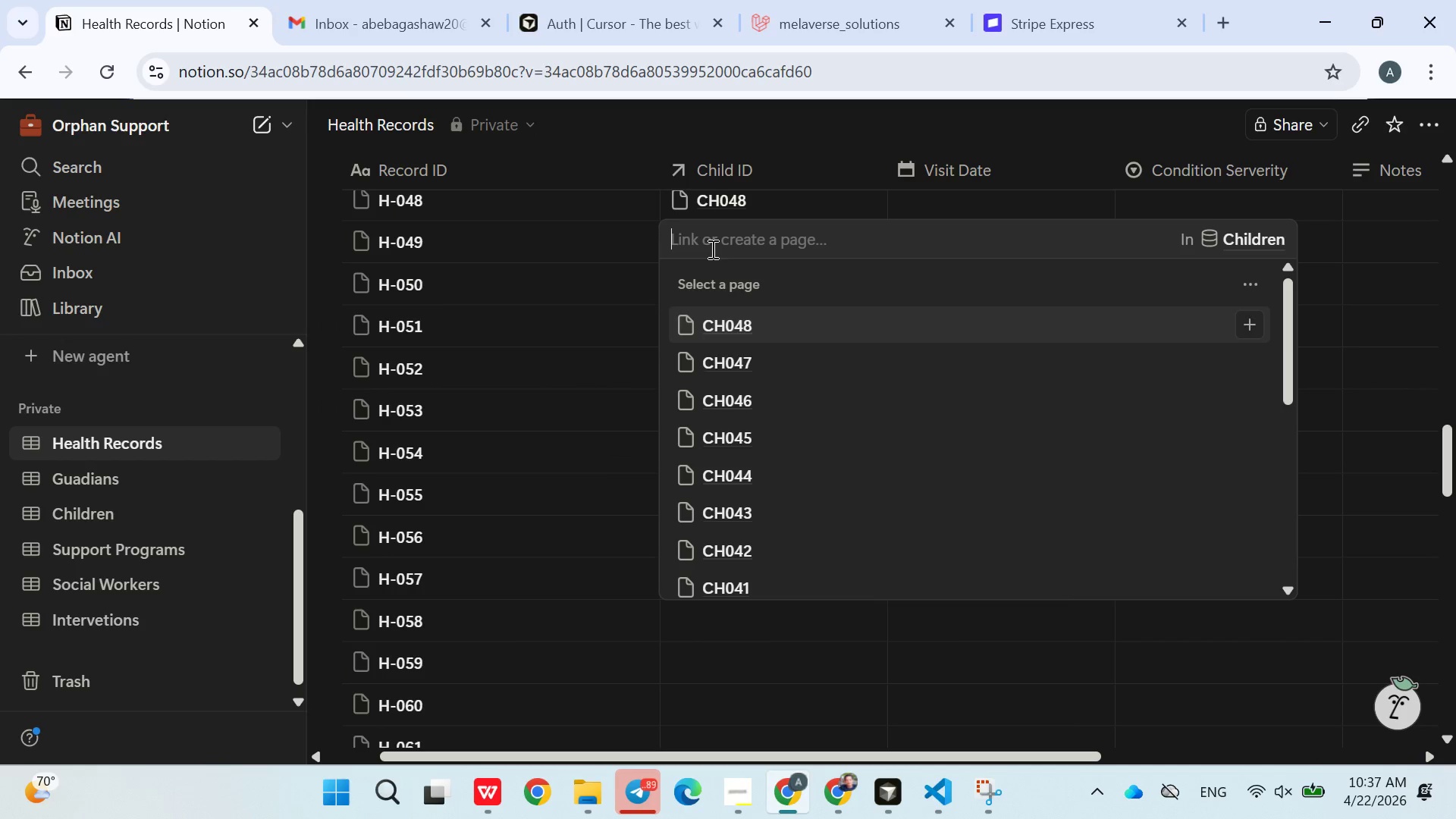 
type(ch049)
 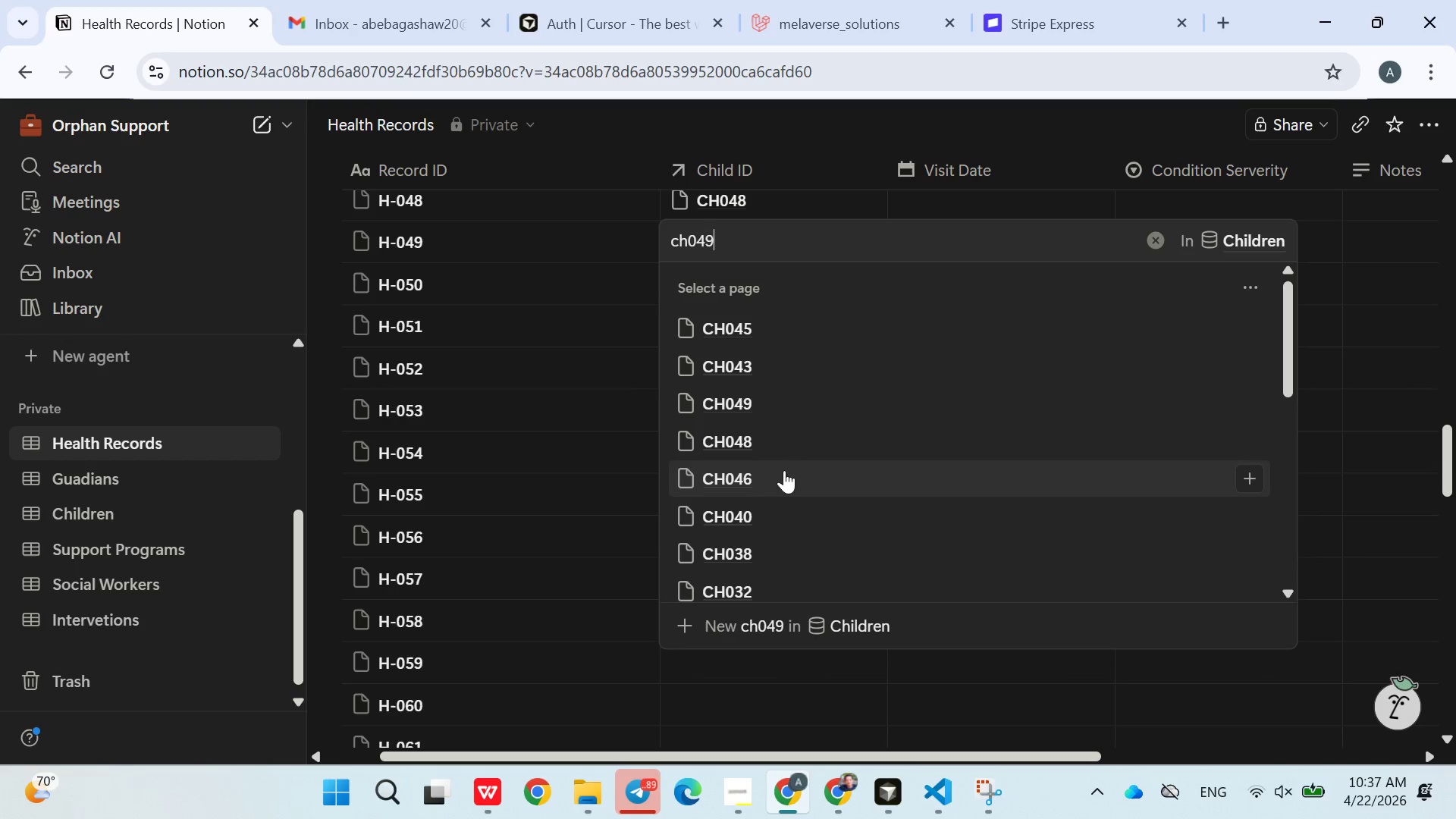 
left_click([778, 404])
 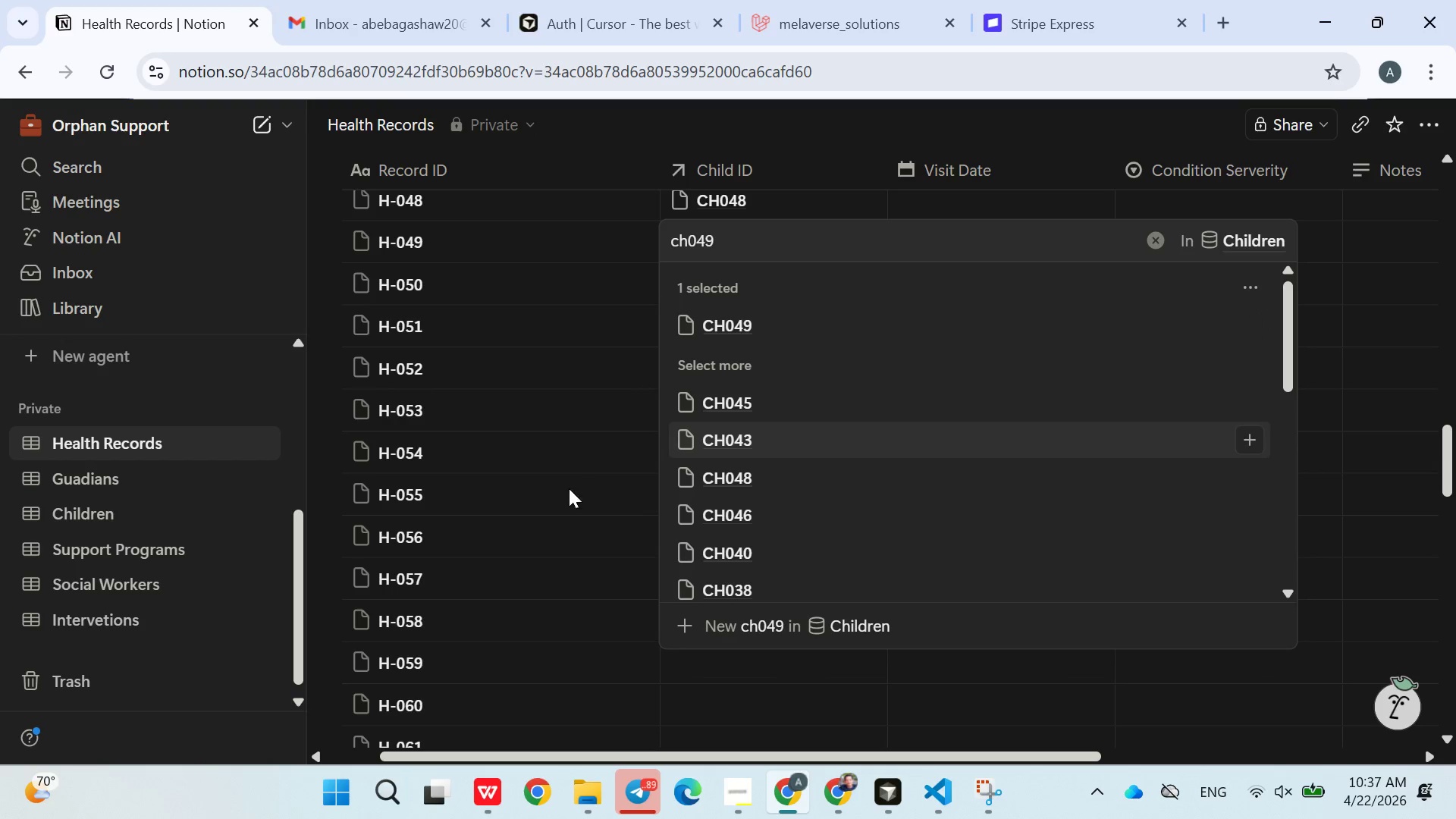 
left_click([562, 494])
 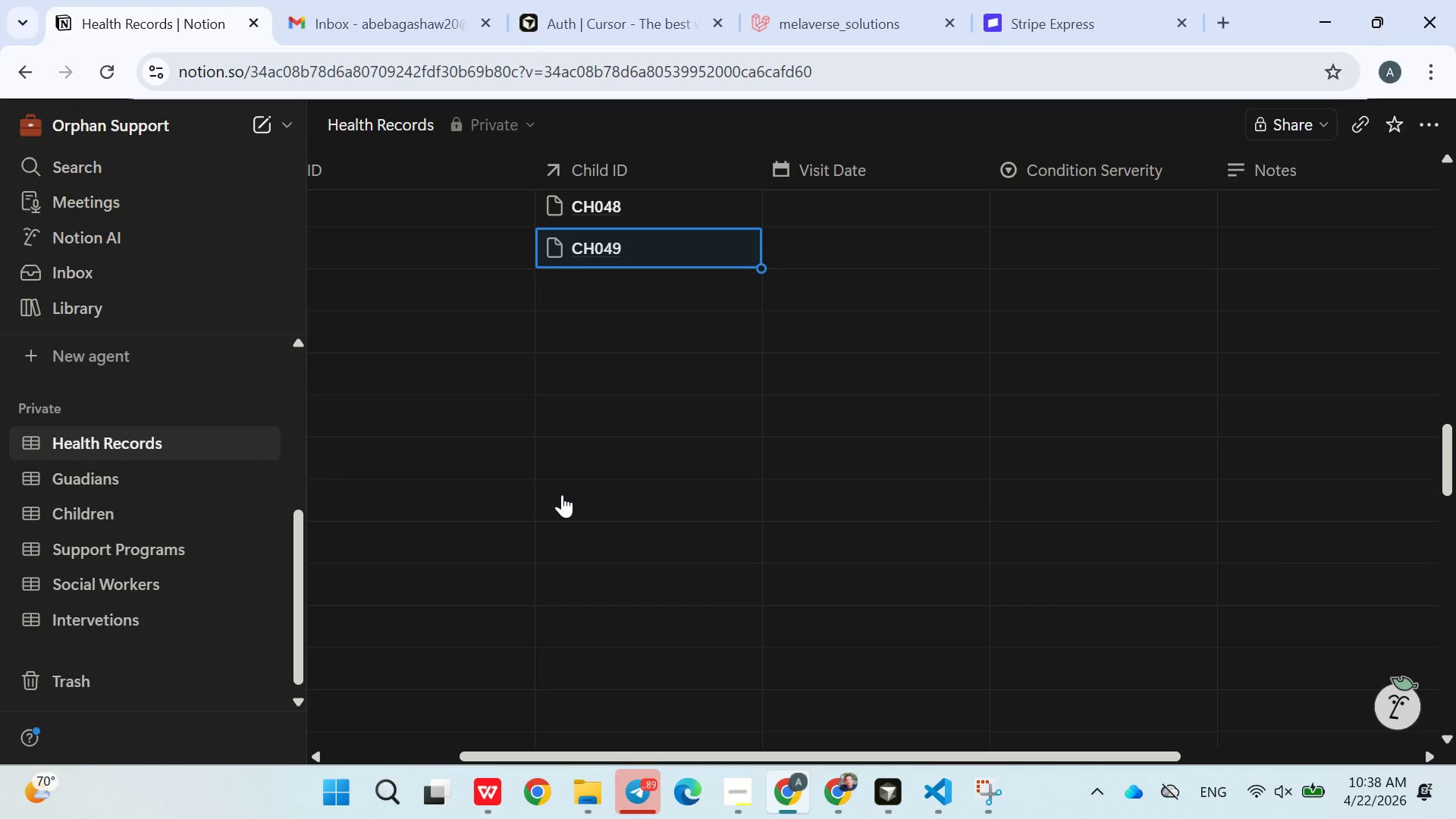 
wait(40.11)
 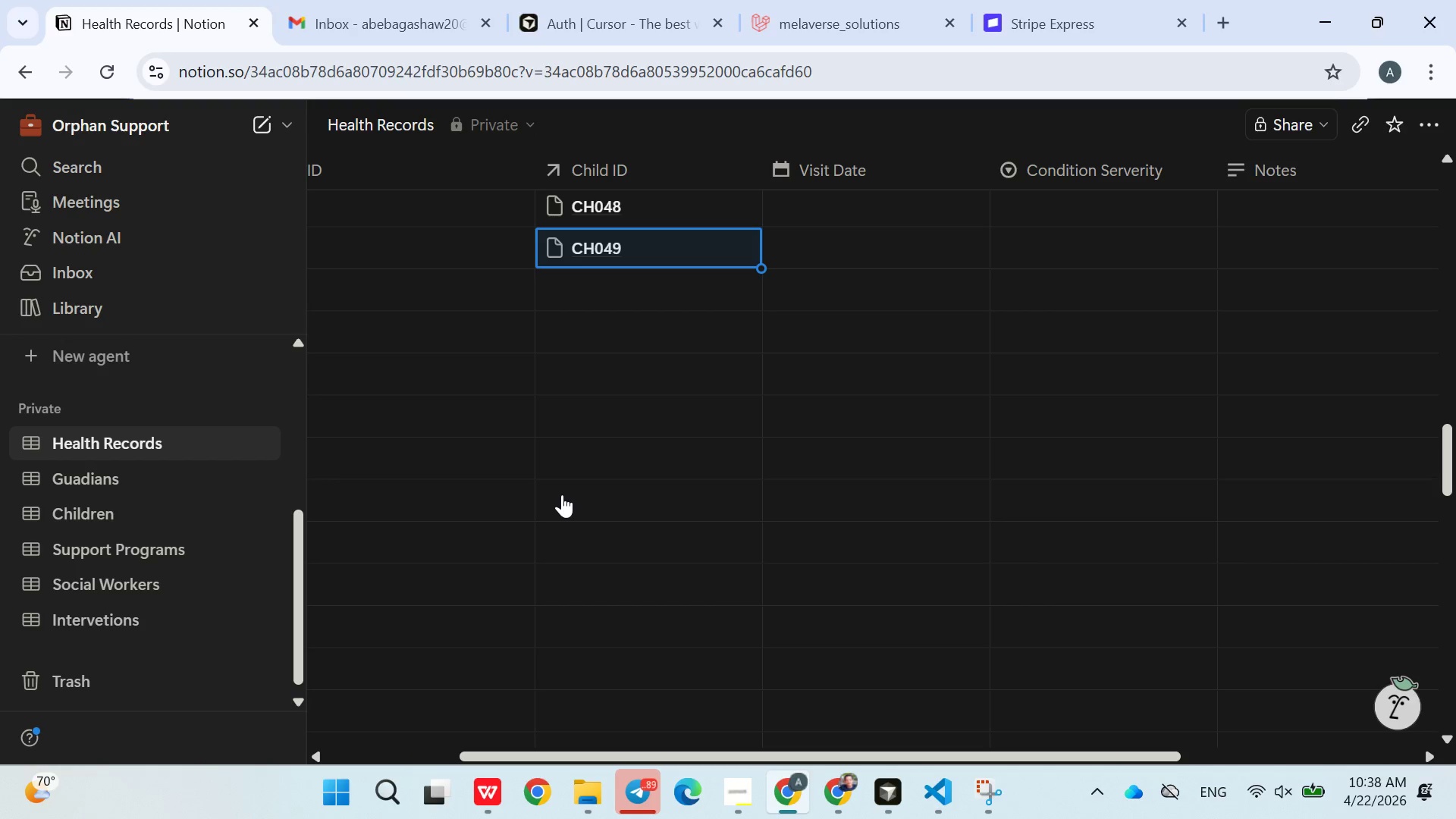 
left_click([625, 290])
 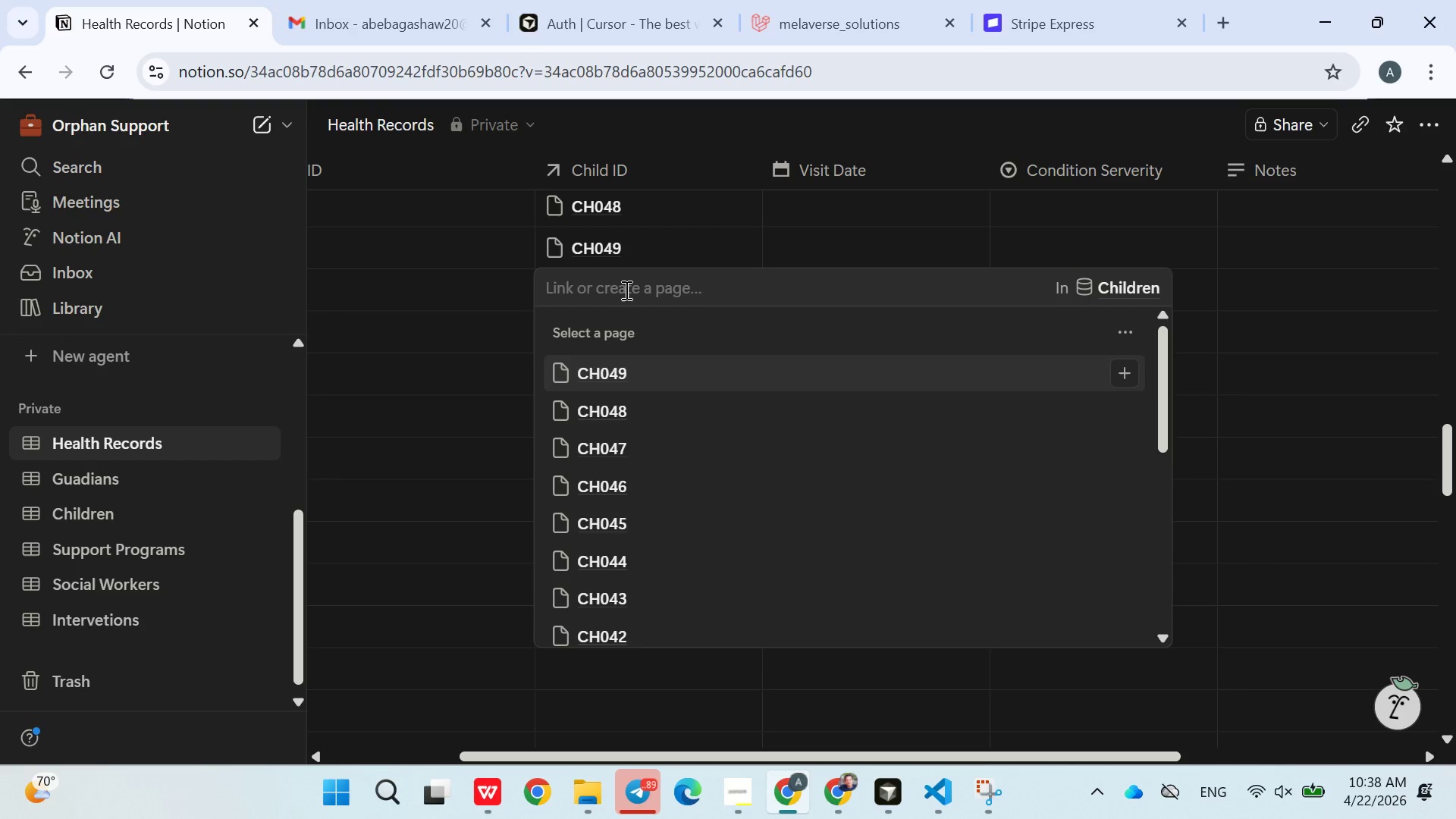 
type(ch050)
 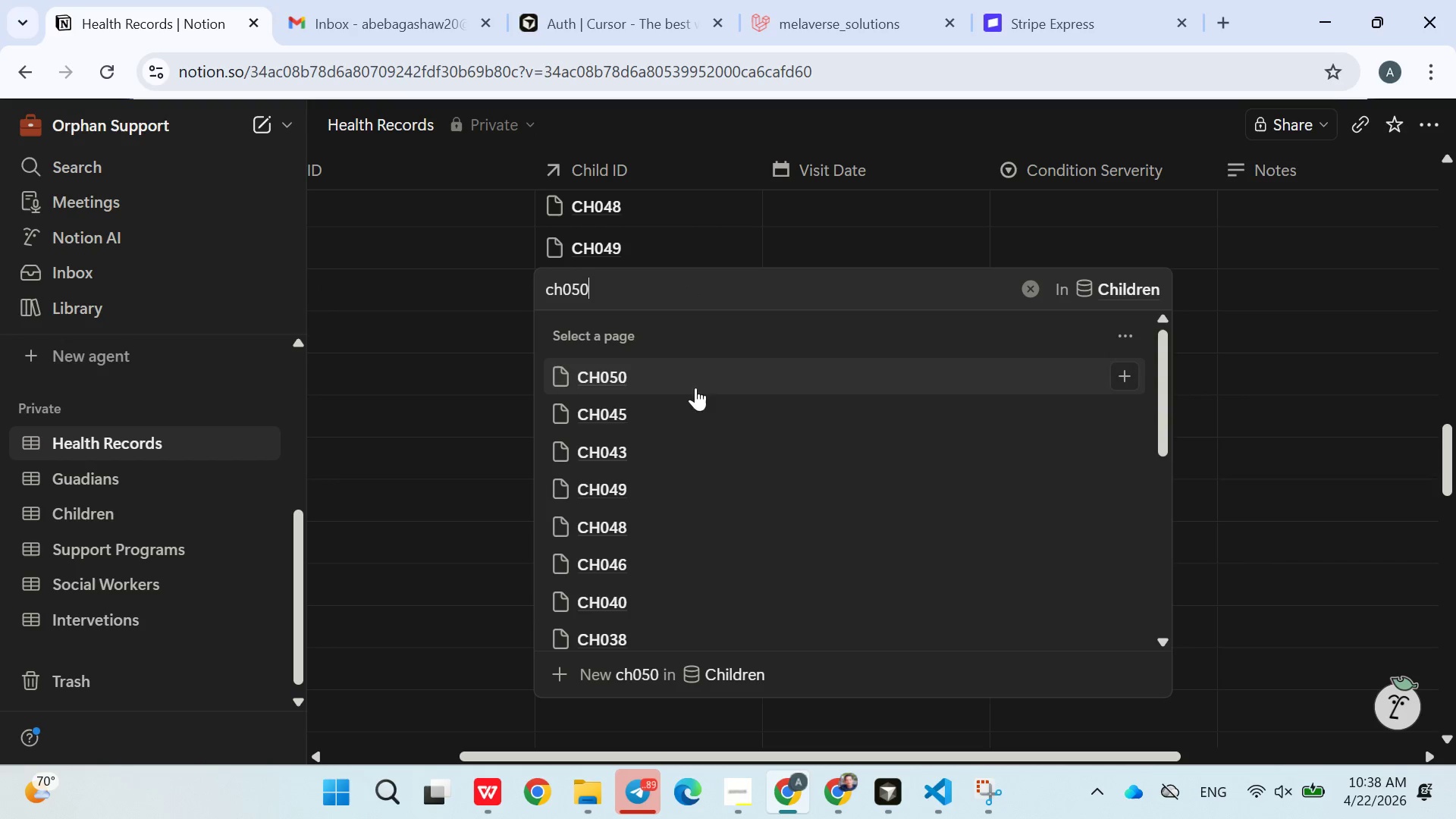 
left_click([661, 383])
 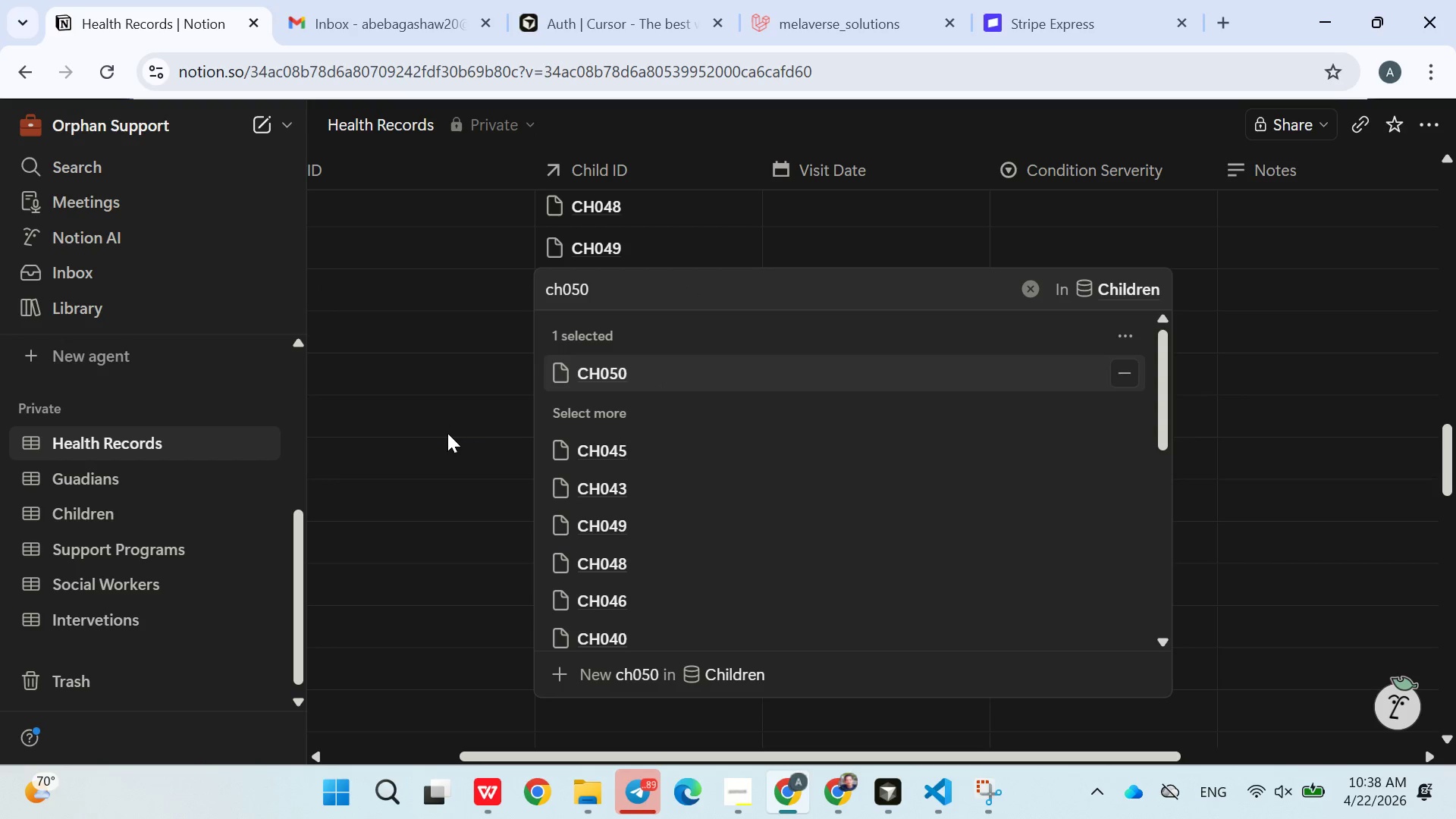 
left_click([447, 433])
 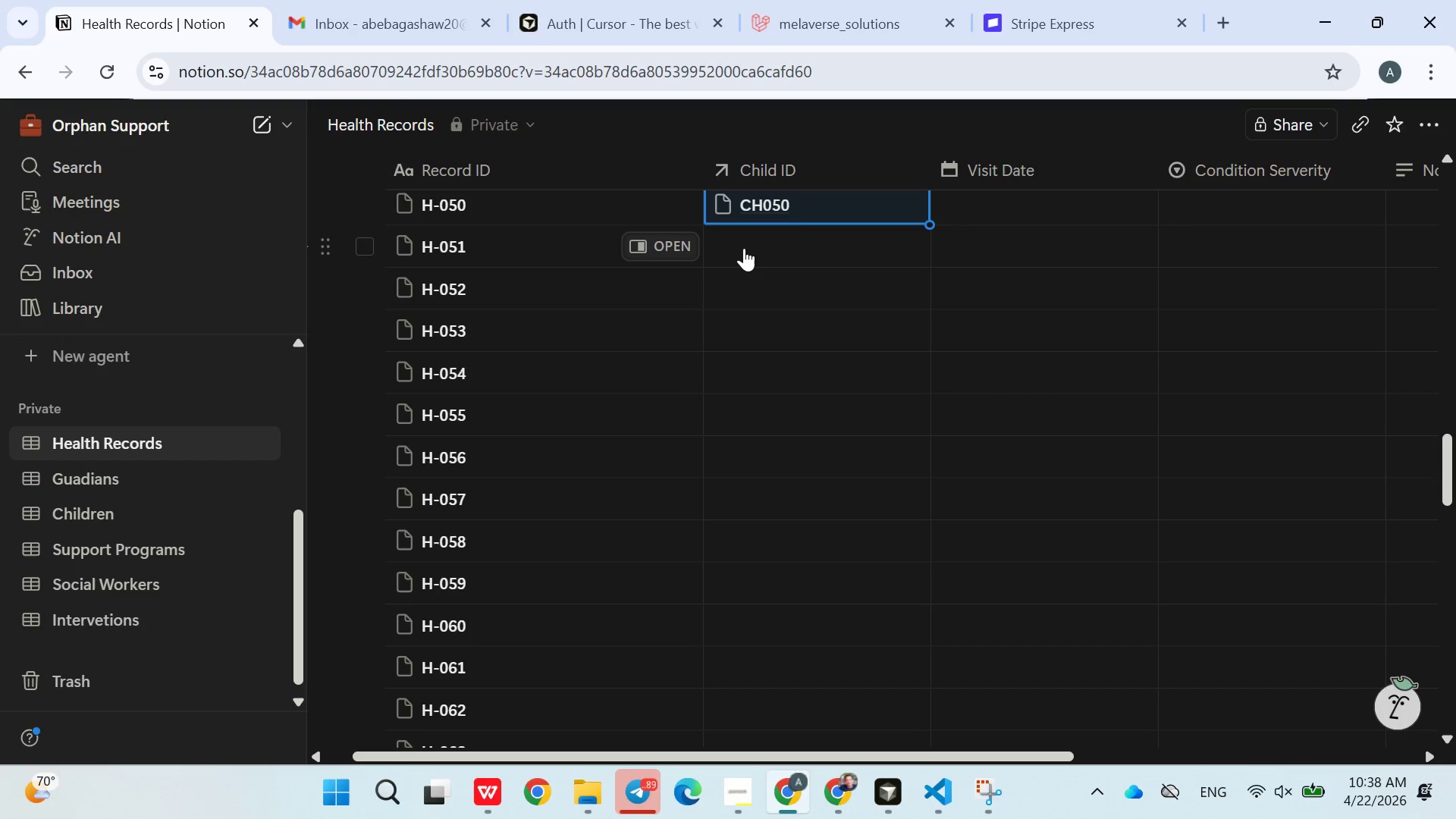 
wait(21.83)
 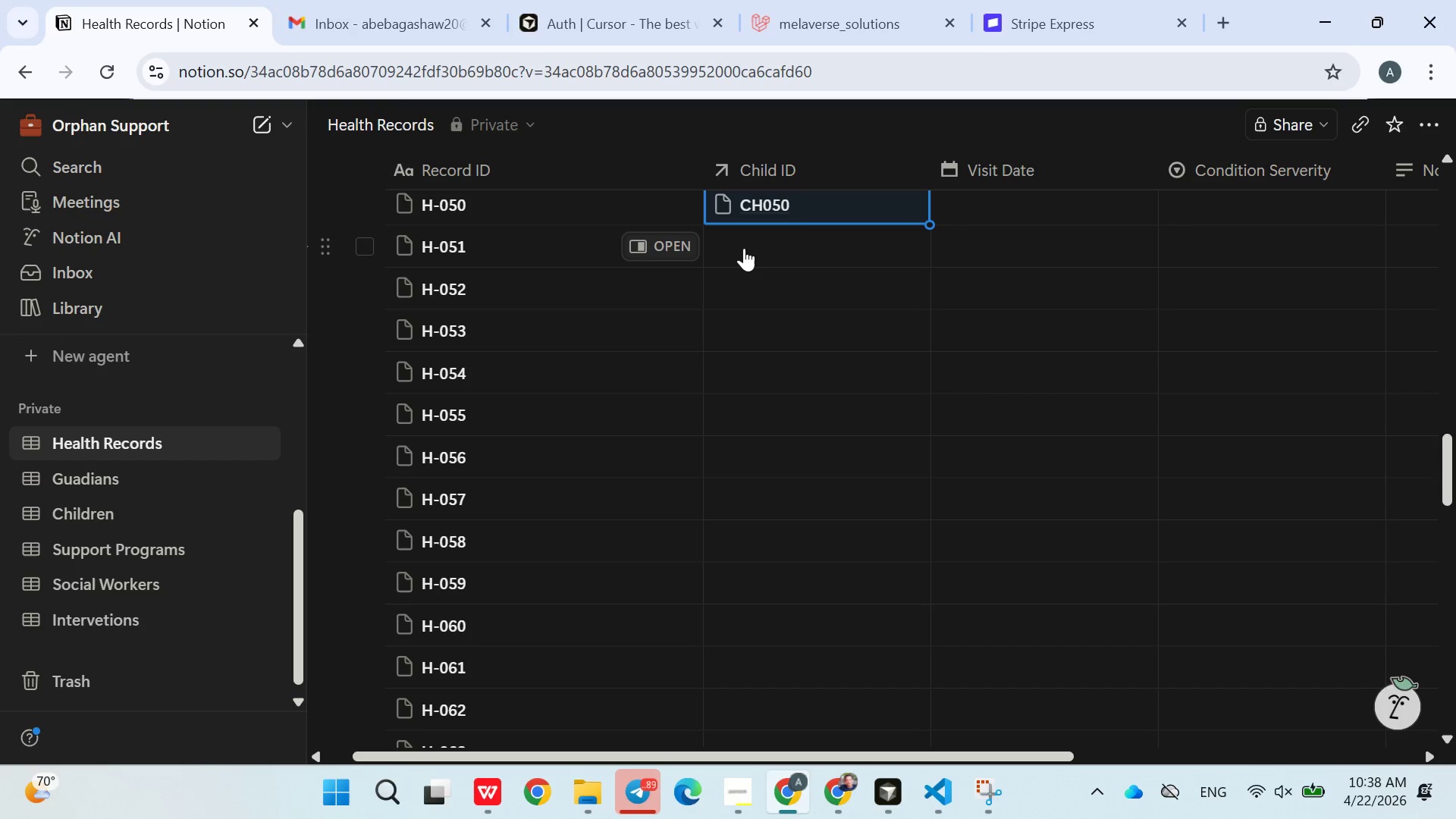 
left_click([744, 248])
 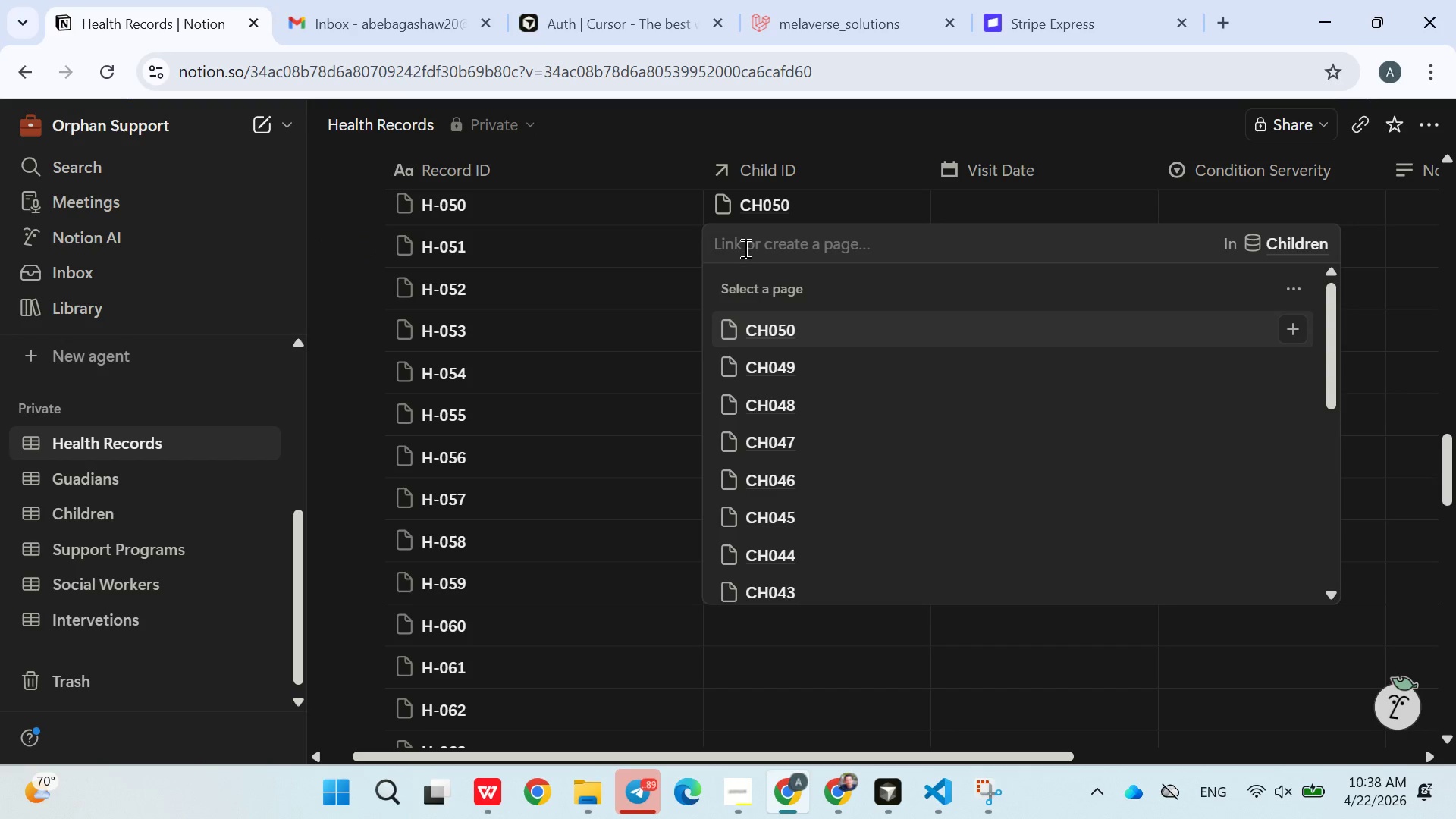 
type(ch051)
 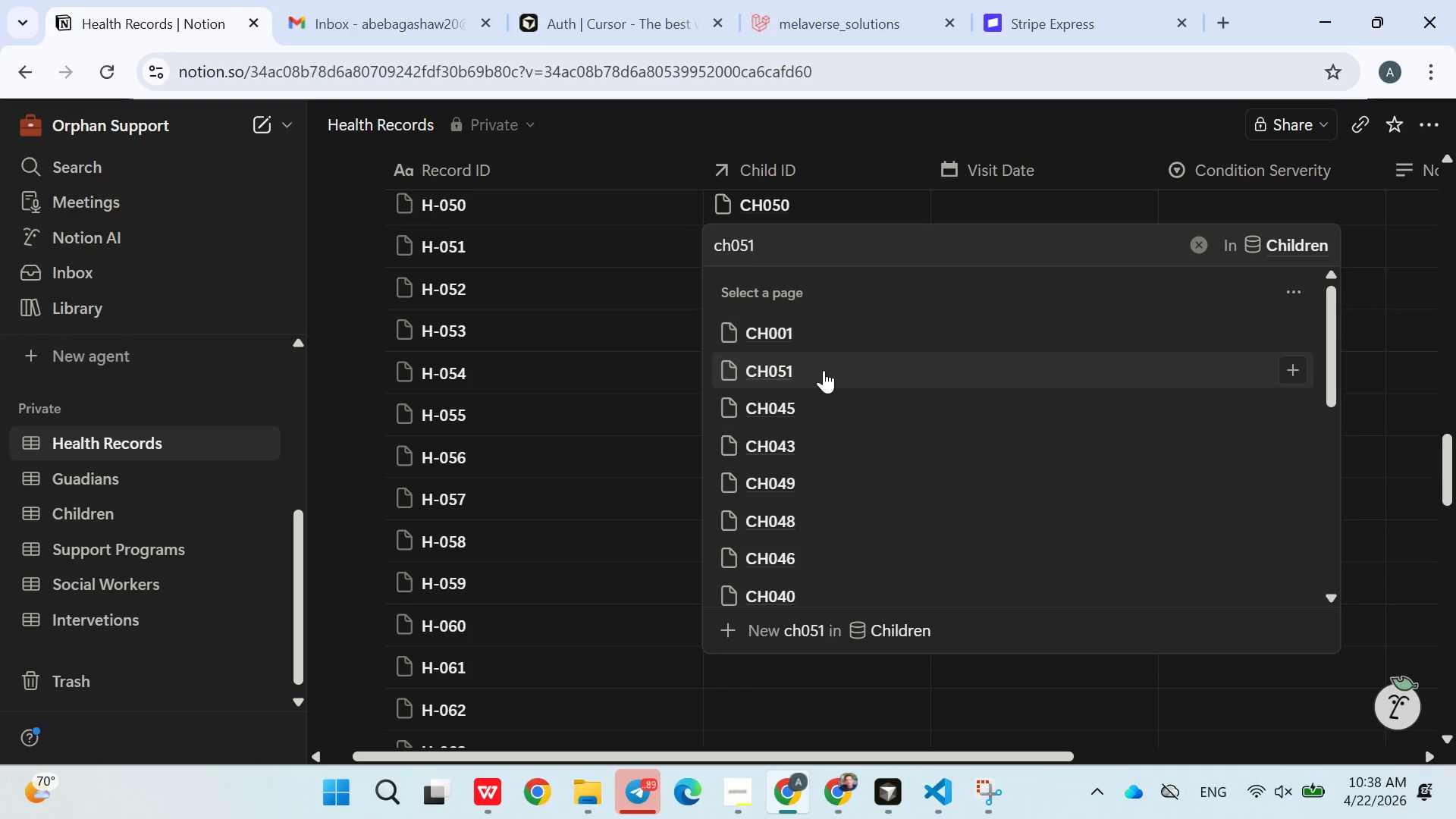 
double_click([624, 402])
 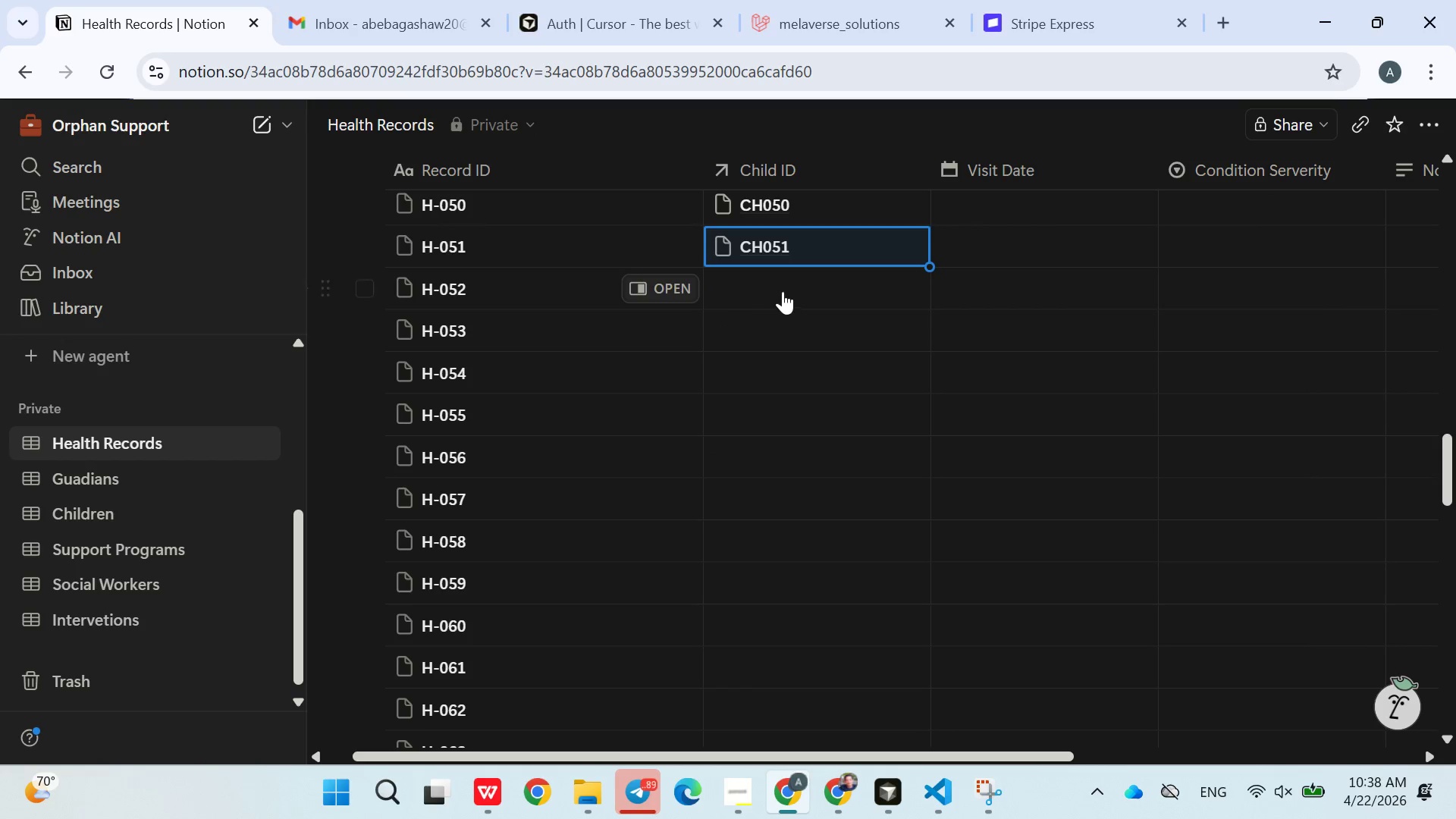 
left_click([786, 290])
 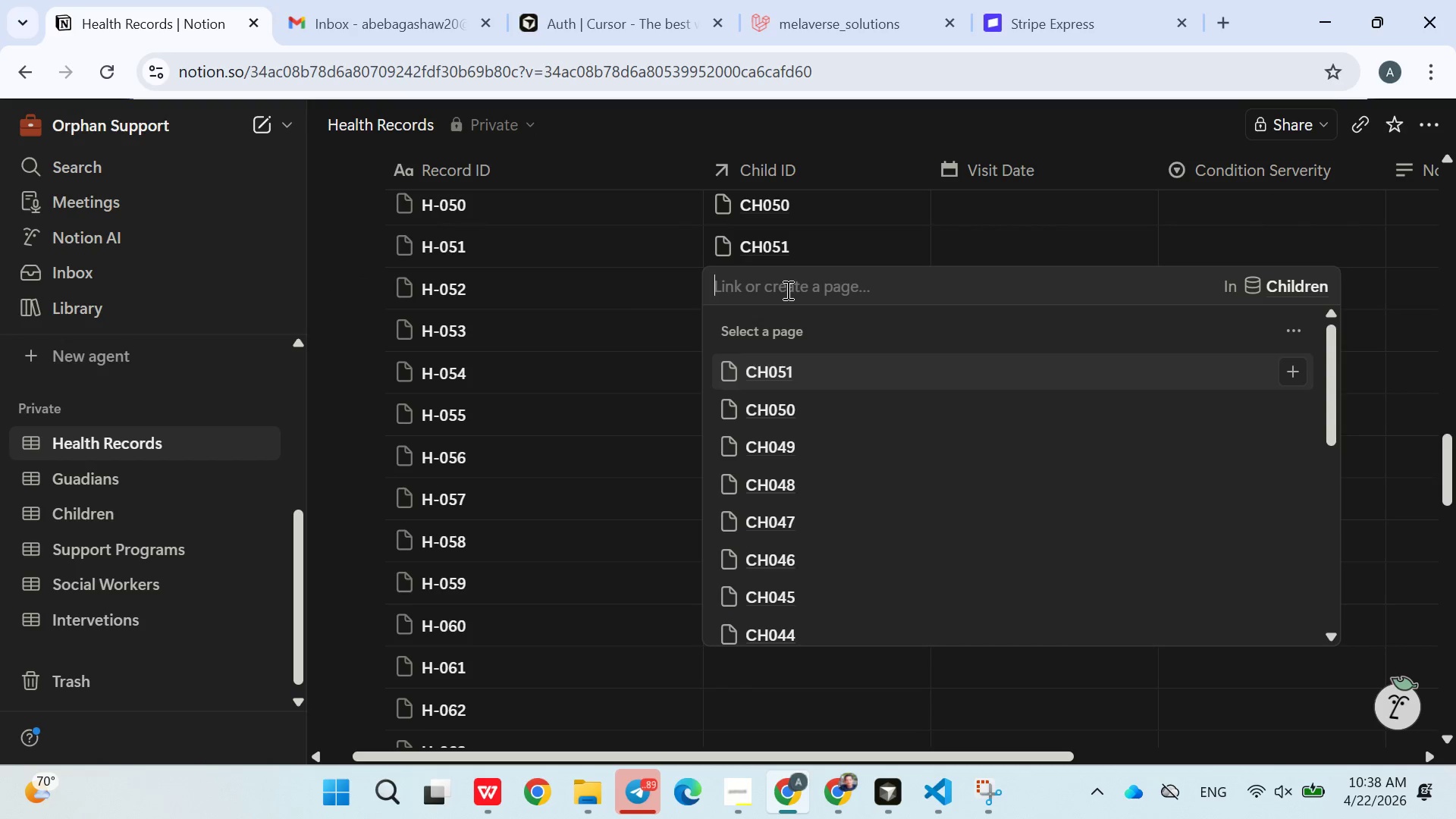 
type(dh052)
 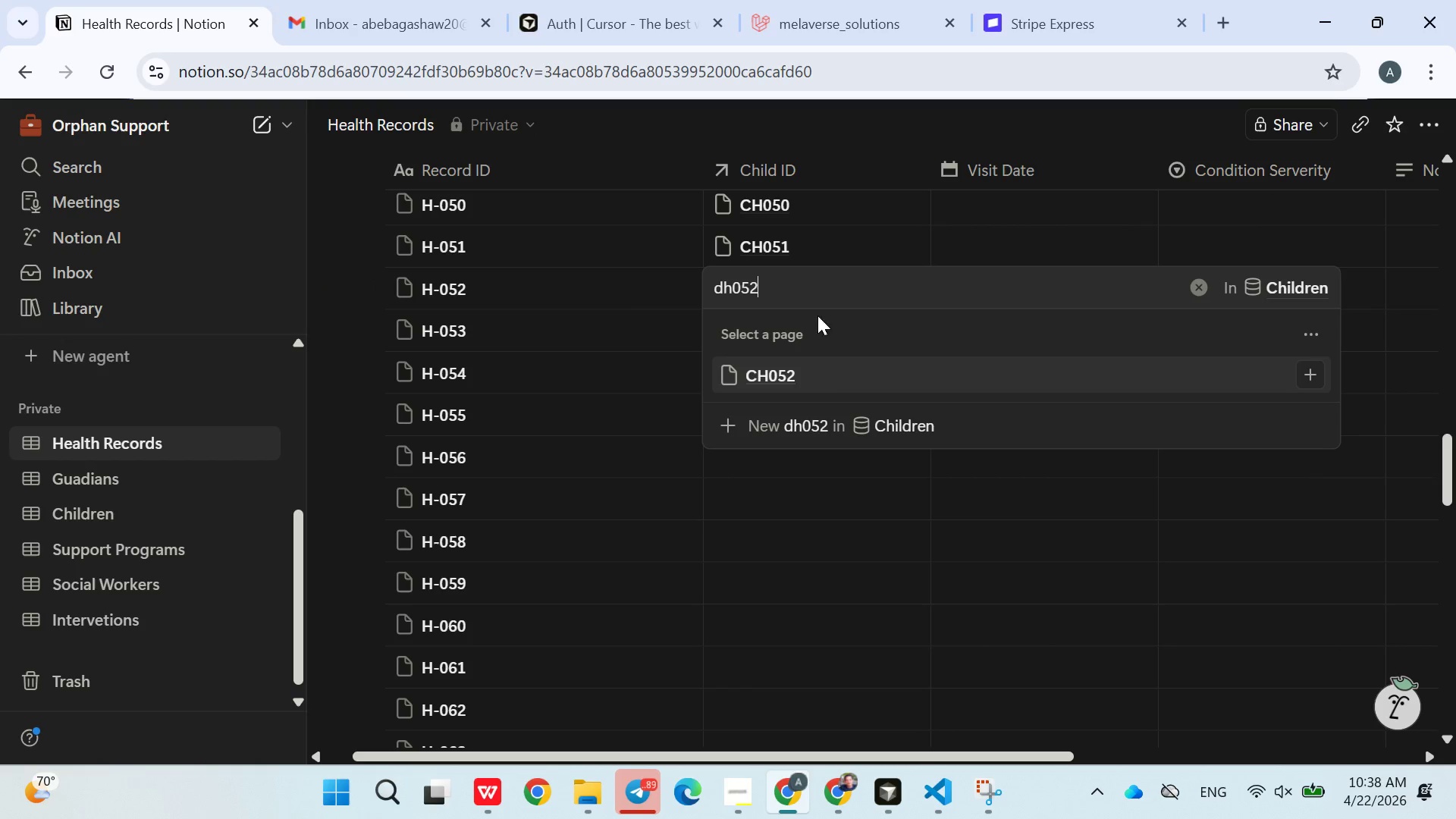 
left_click([812, 382])
 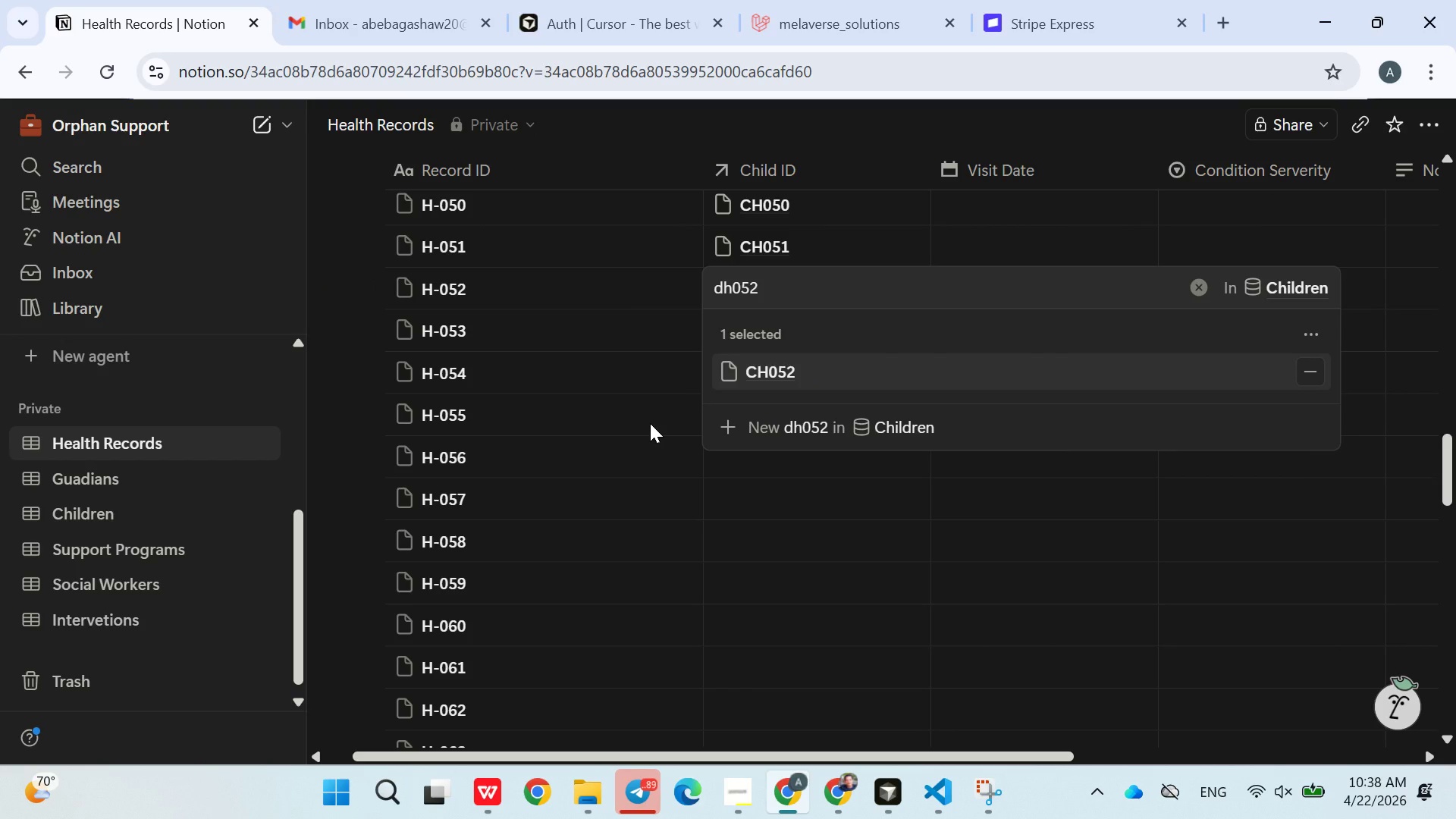 
left_click([650, 423])
 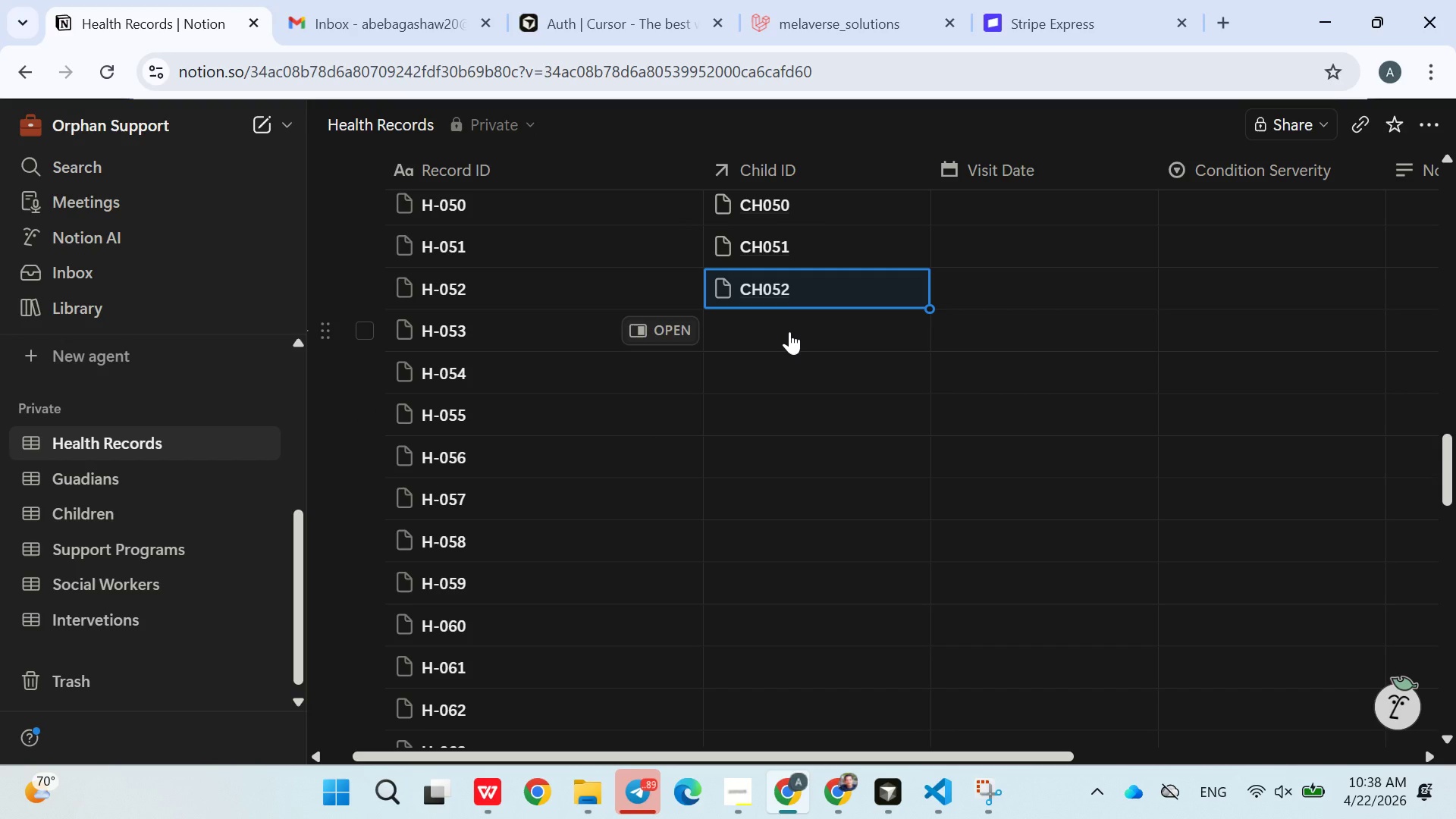 
left_click([789, 331])
 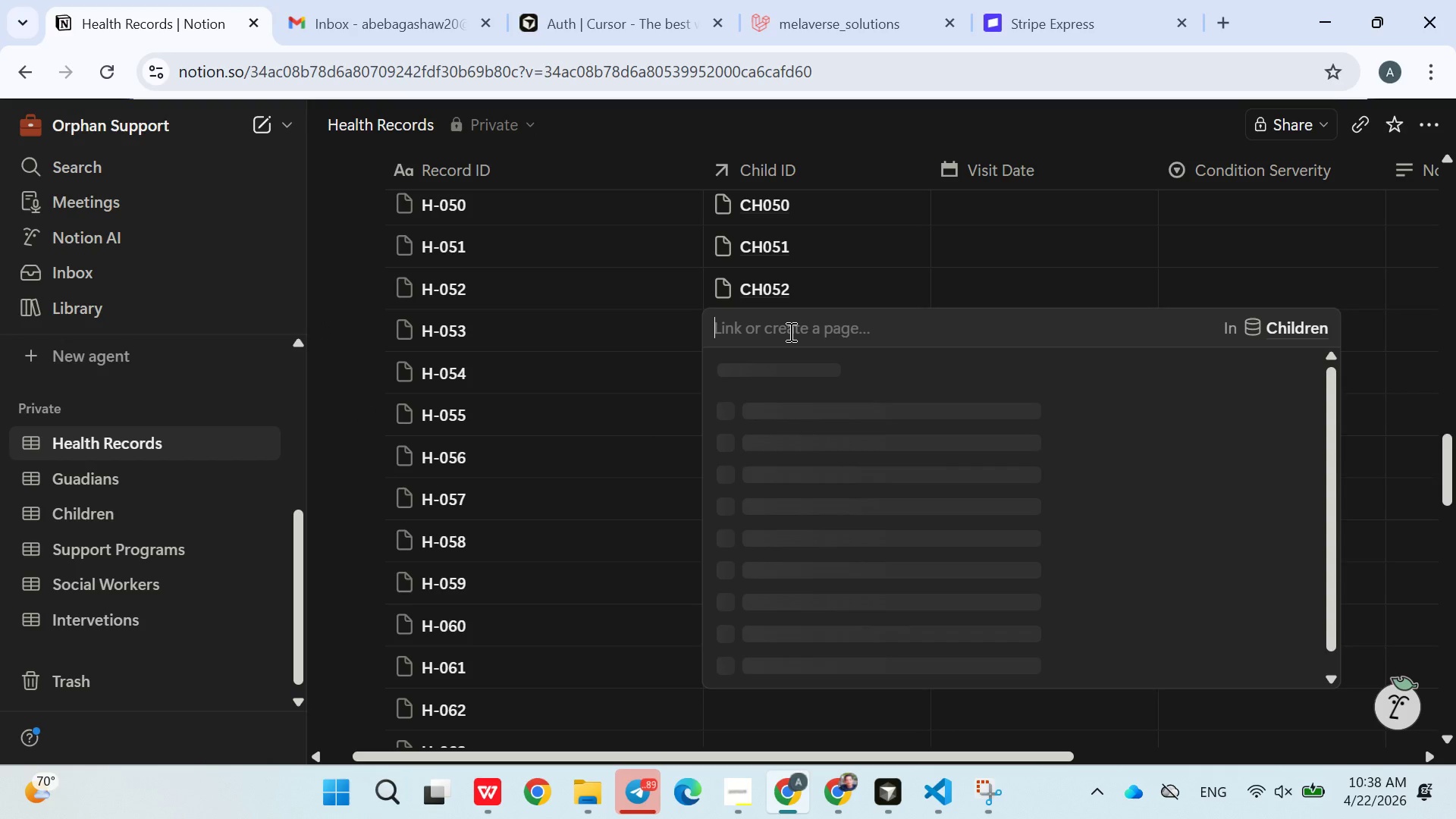 
type(.ch053)
 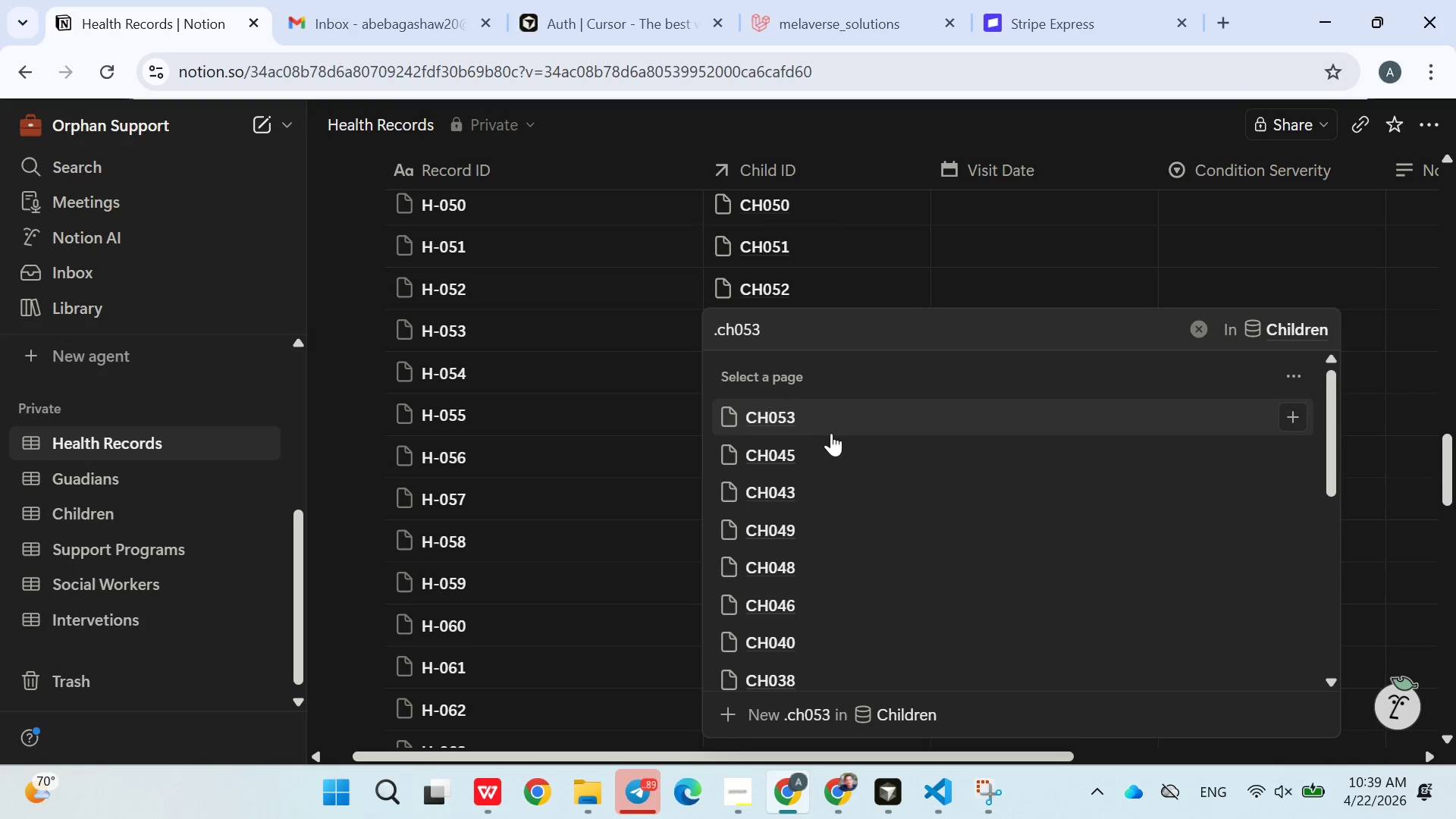 
left_click([808, 415])
 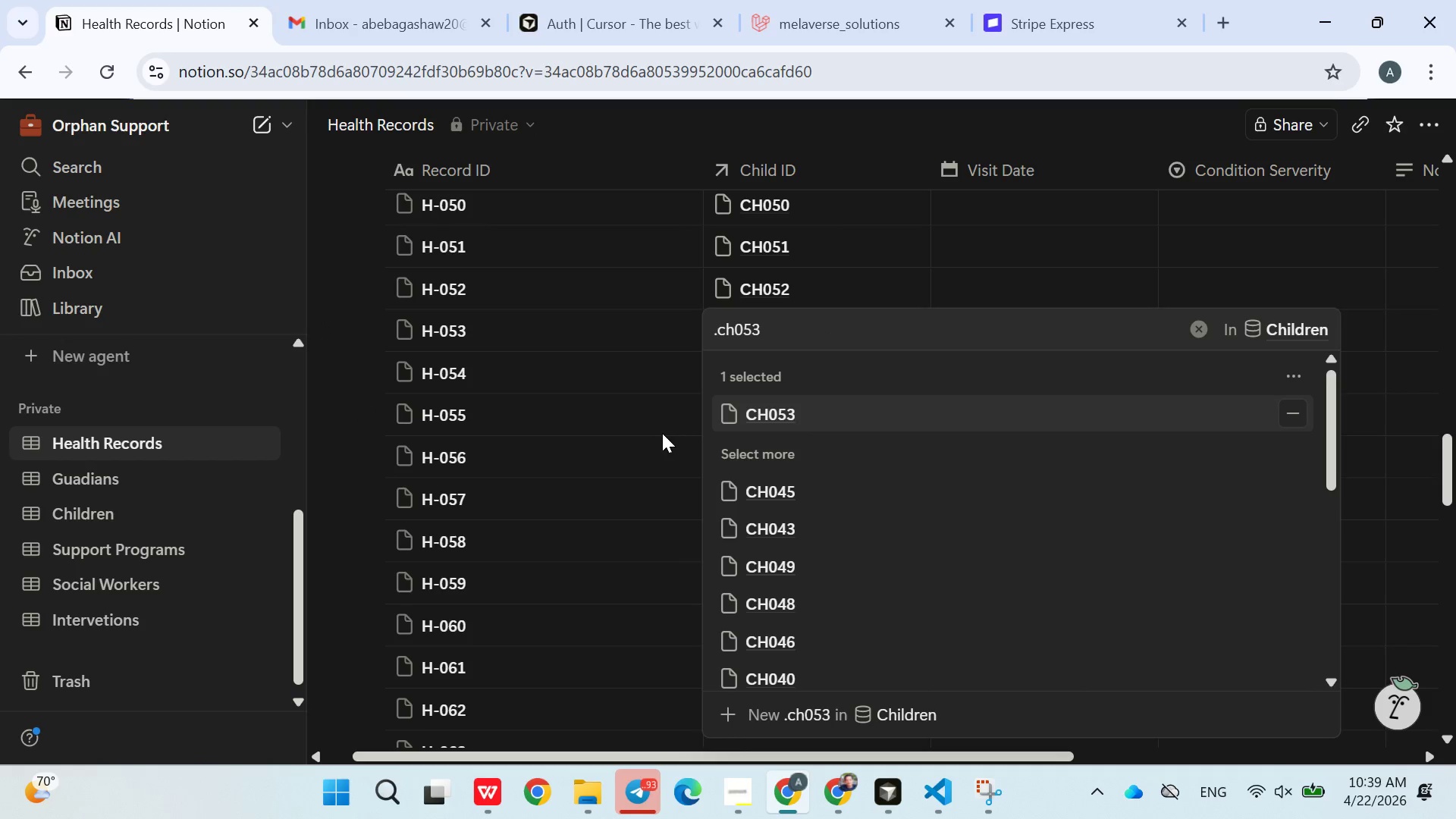 
left_click([659, 433])
 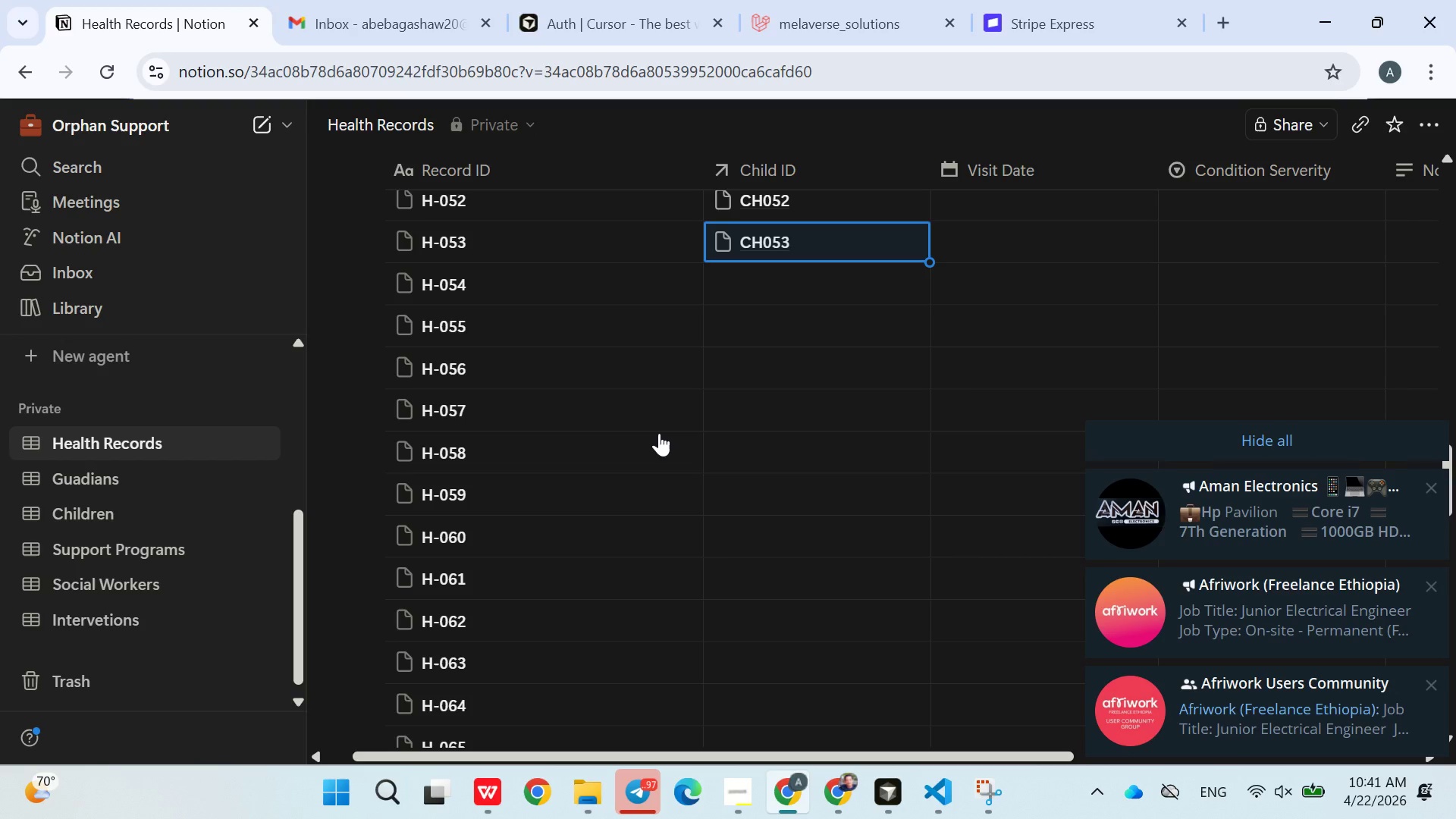 
wait(136.83)
 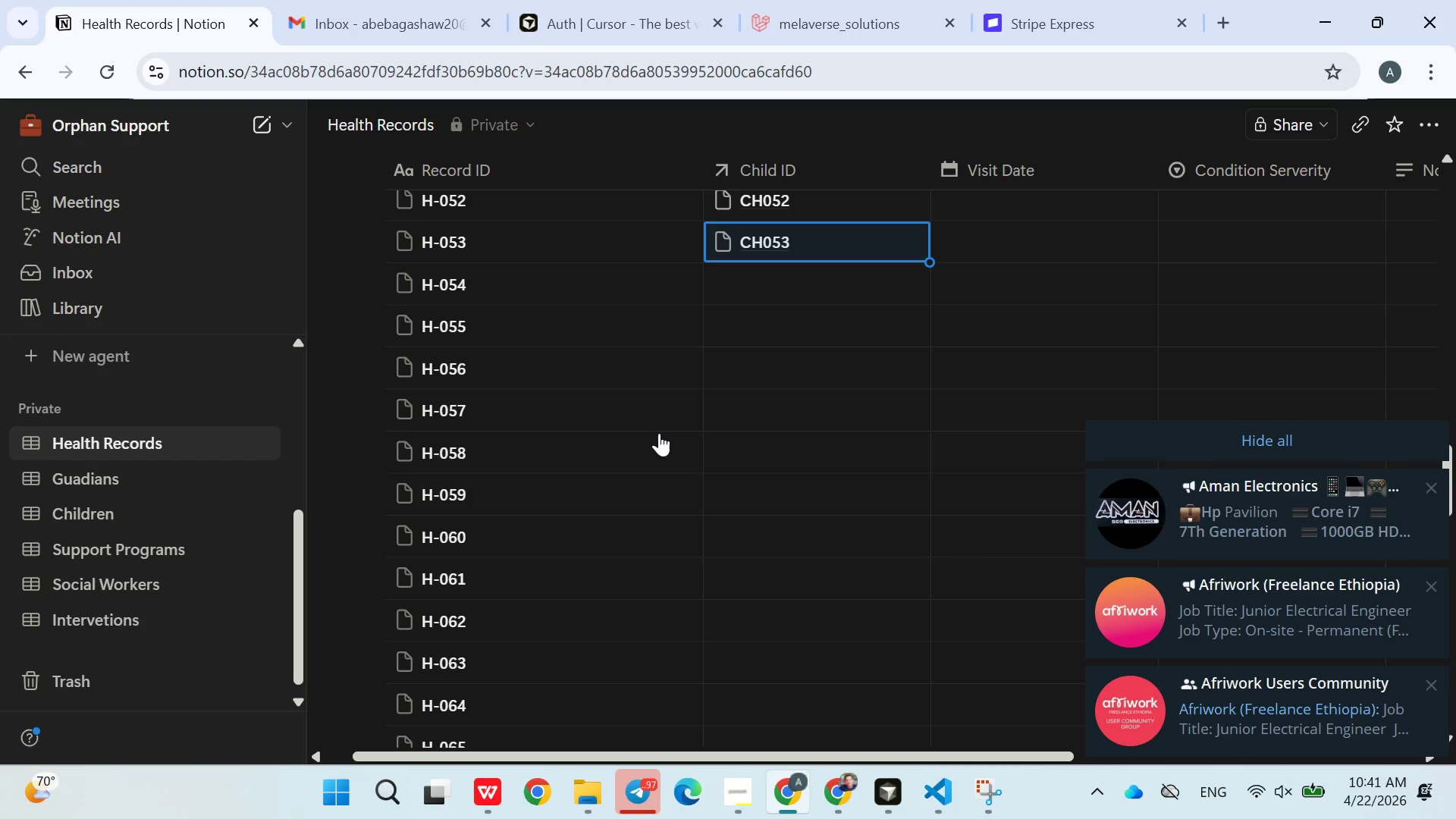 
left_click([826, 420])
 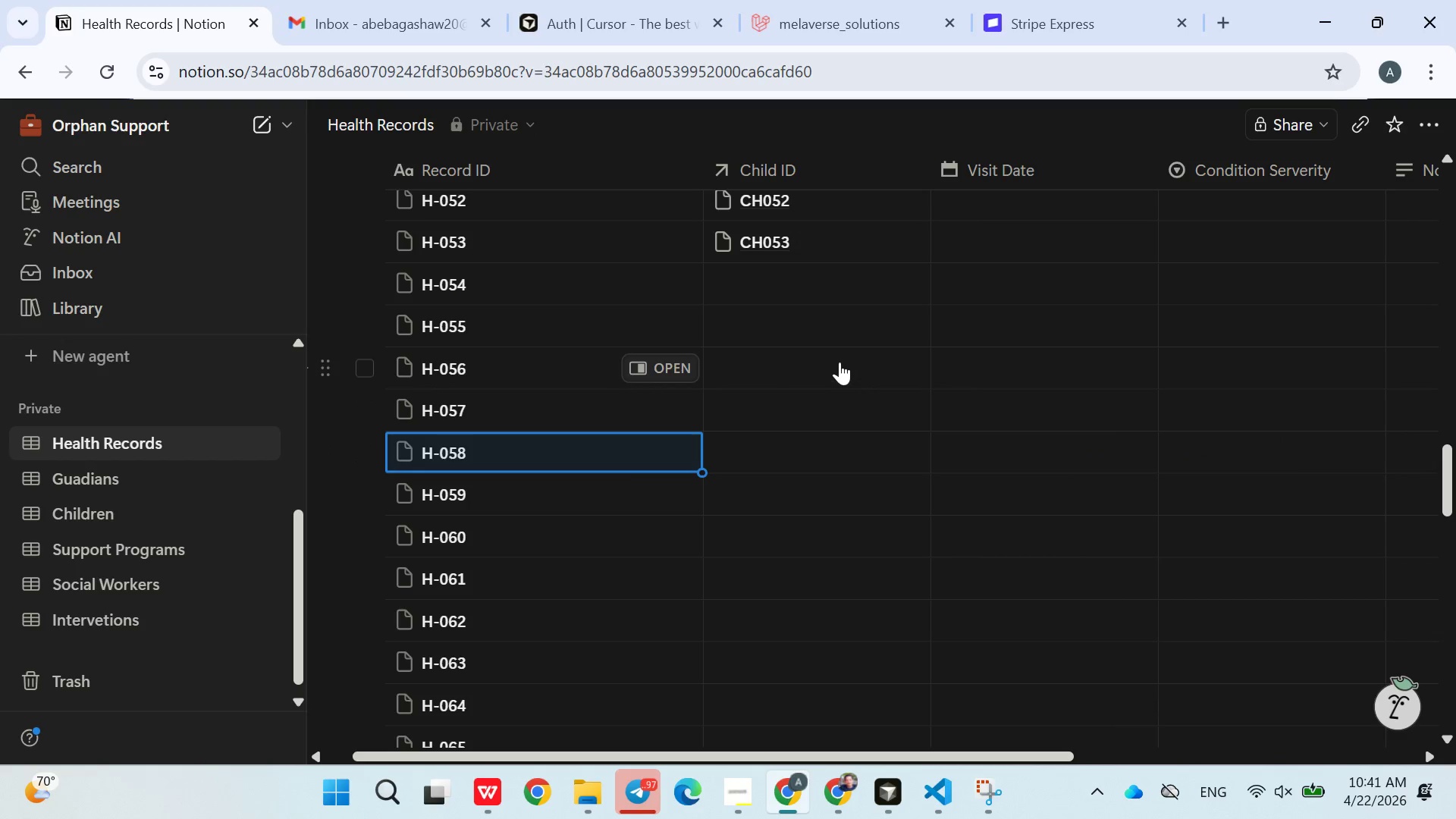 
left_click([780, 287])
 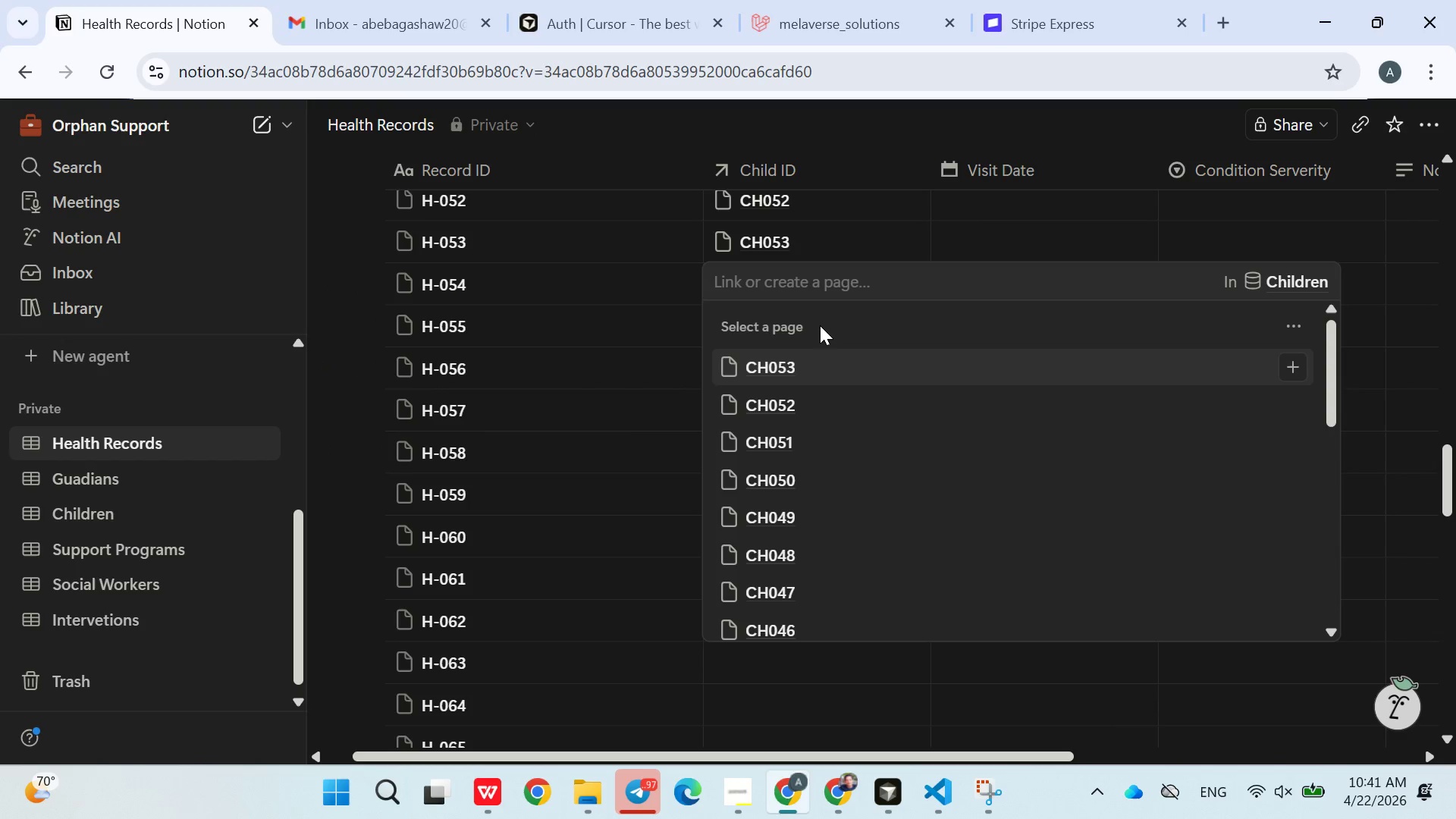 
type(ch054)
 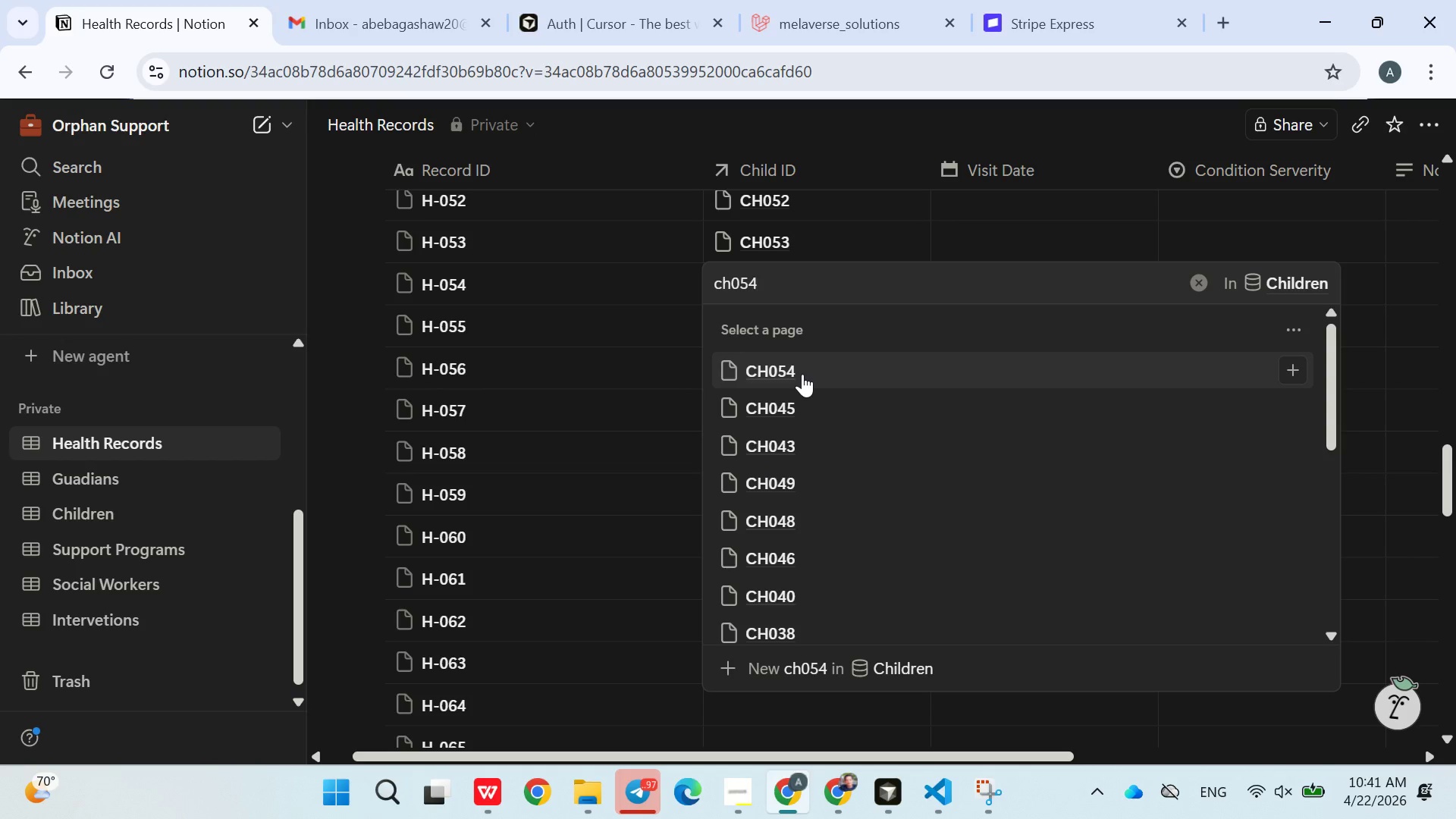 
double_click([629, 397])
 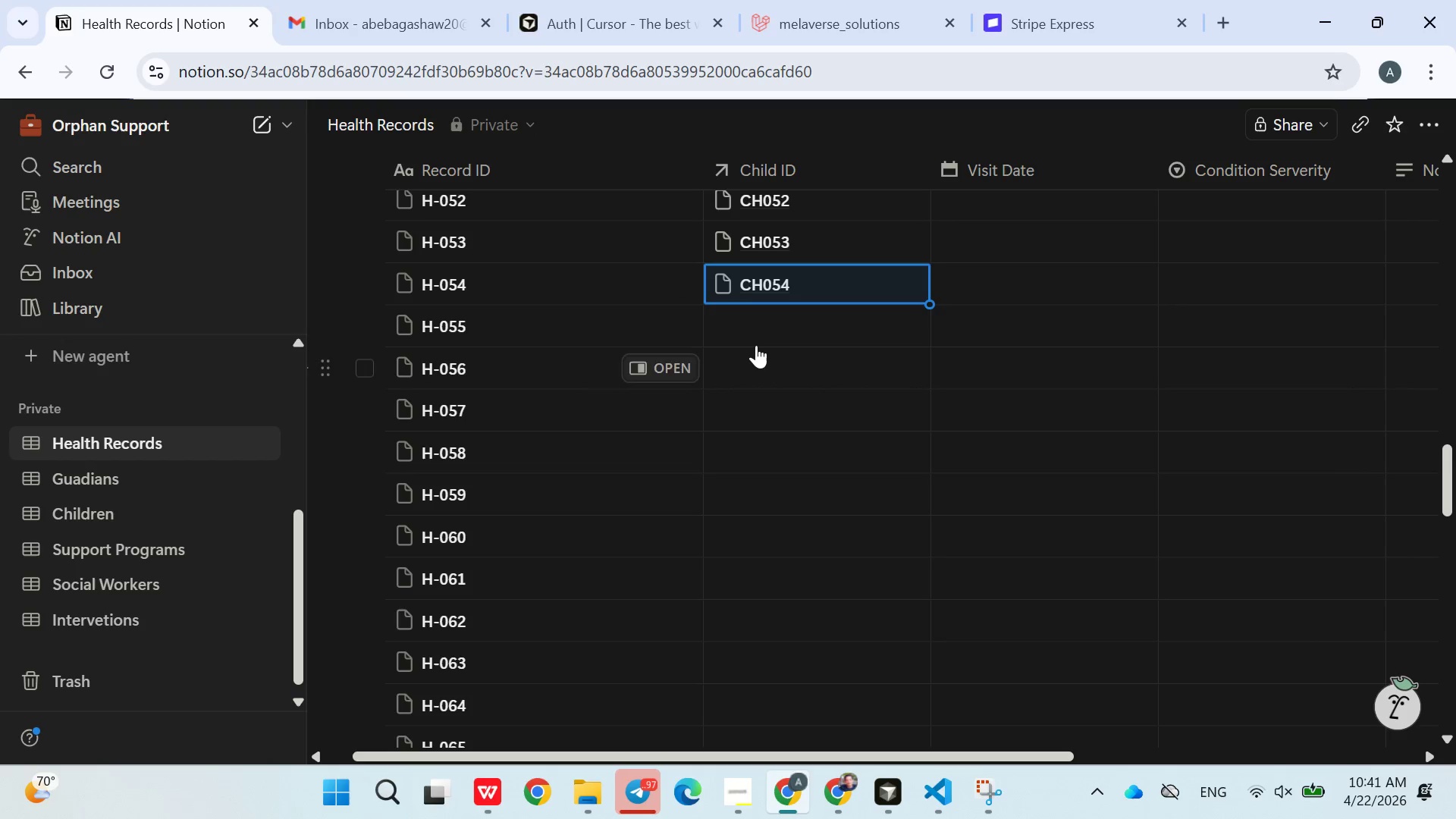 
left_click([754, 330])
 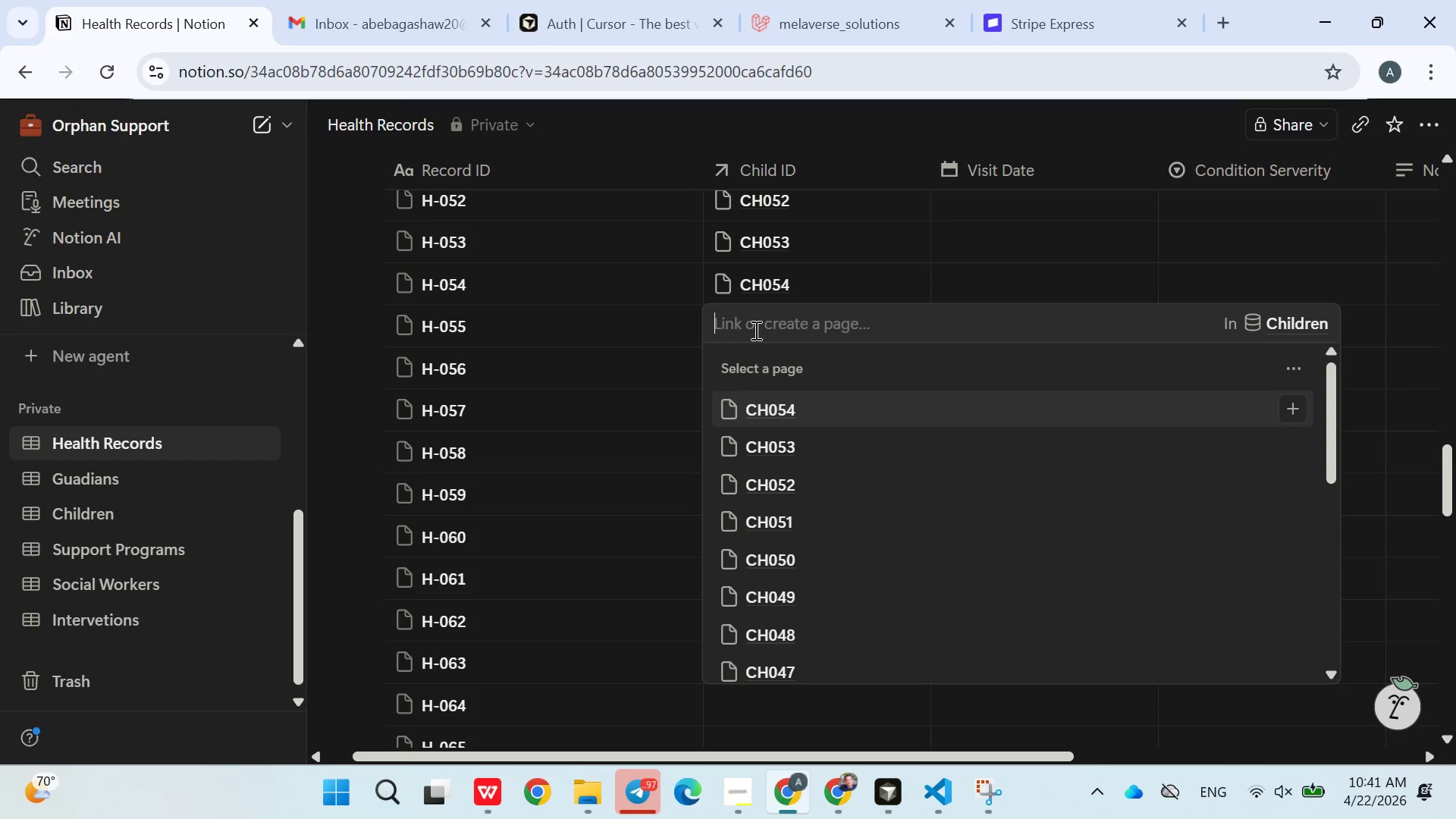 
type(ch055)
 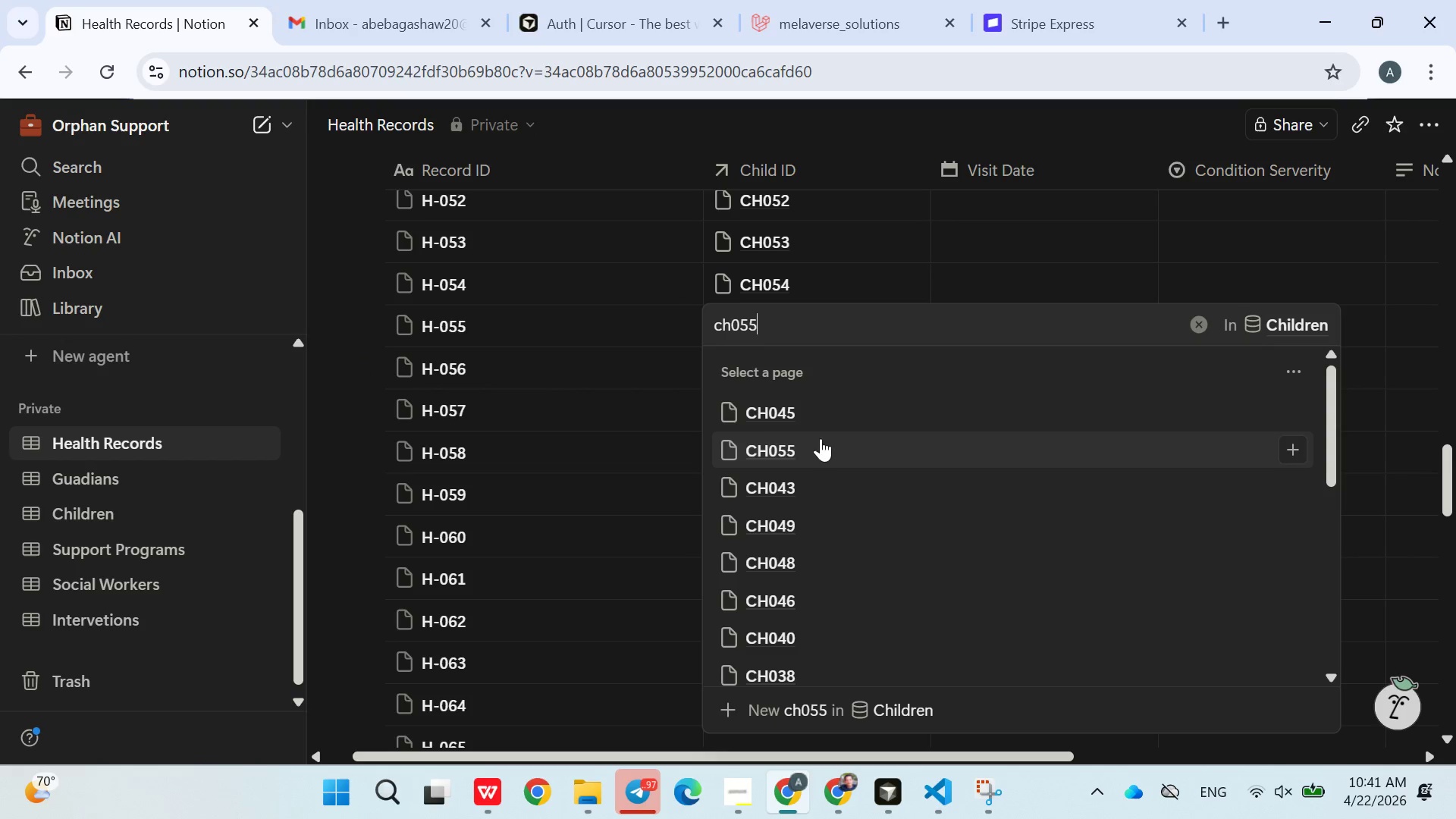 
double_click([692, 442])
 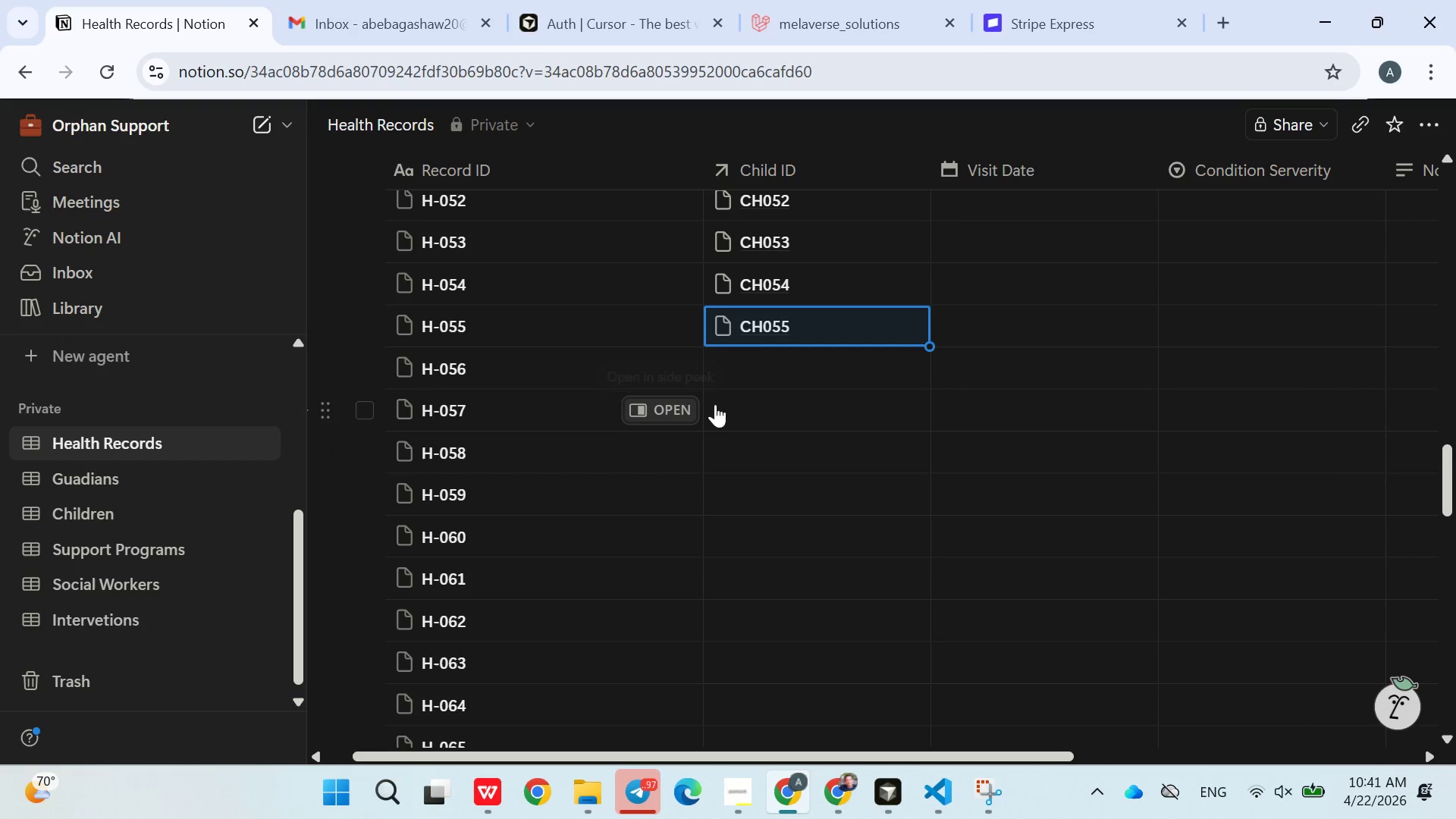 
wait(5.22)
 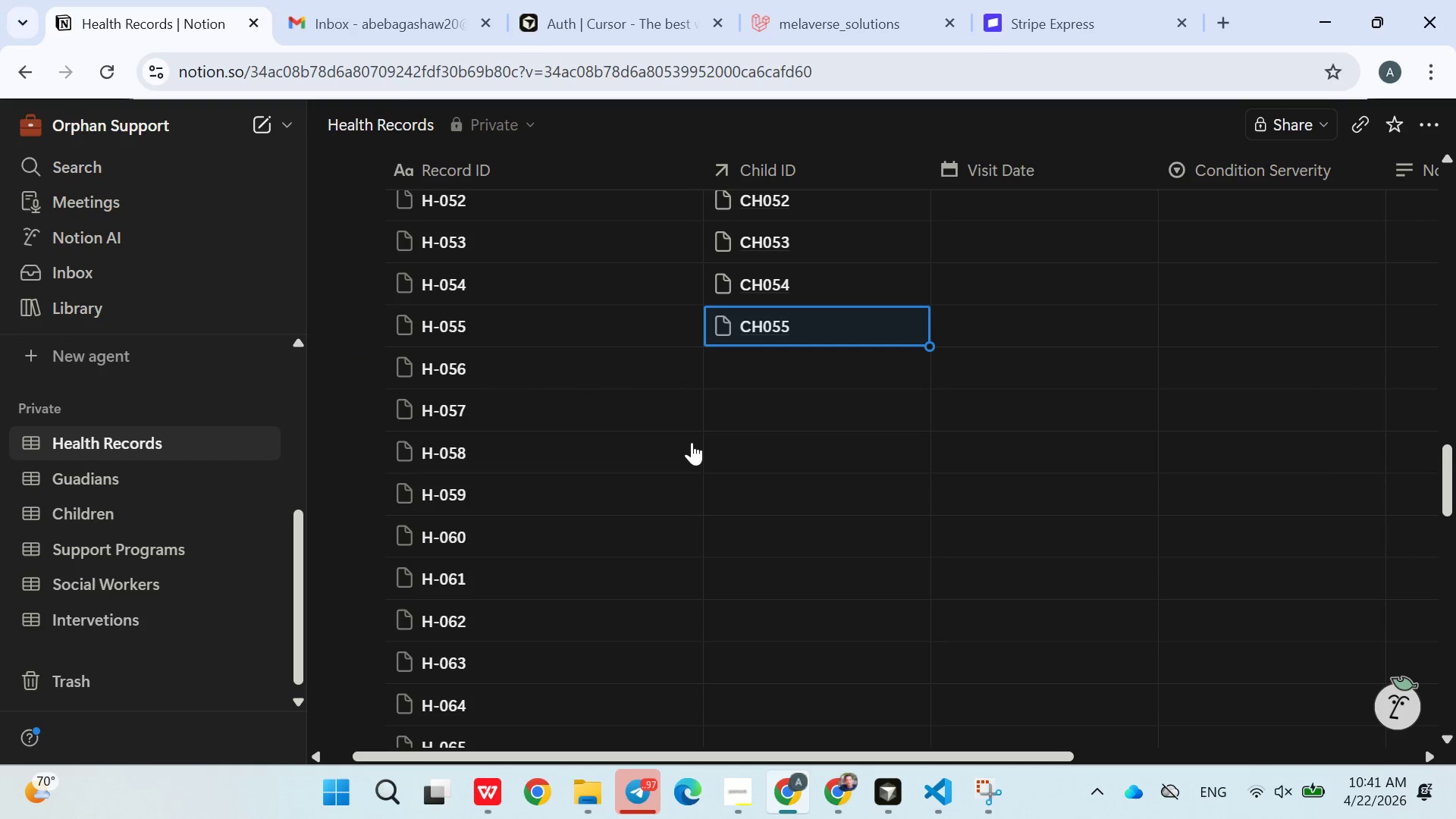 
left_click([784, 363])
 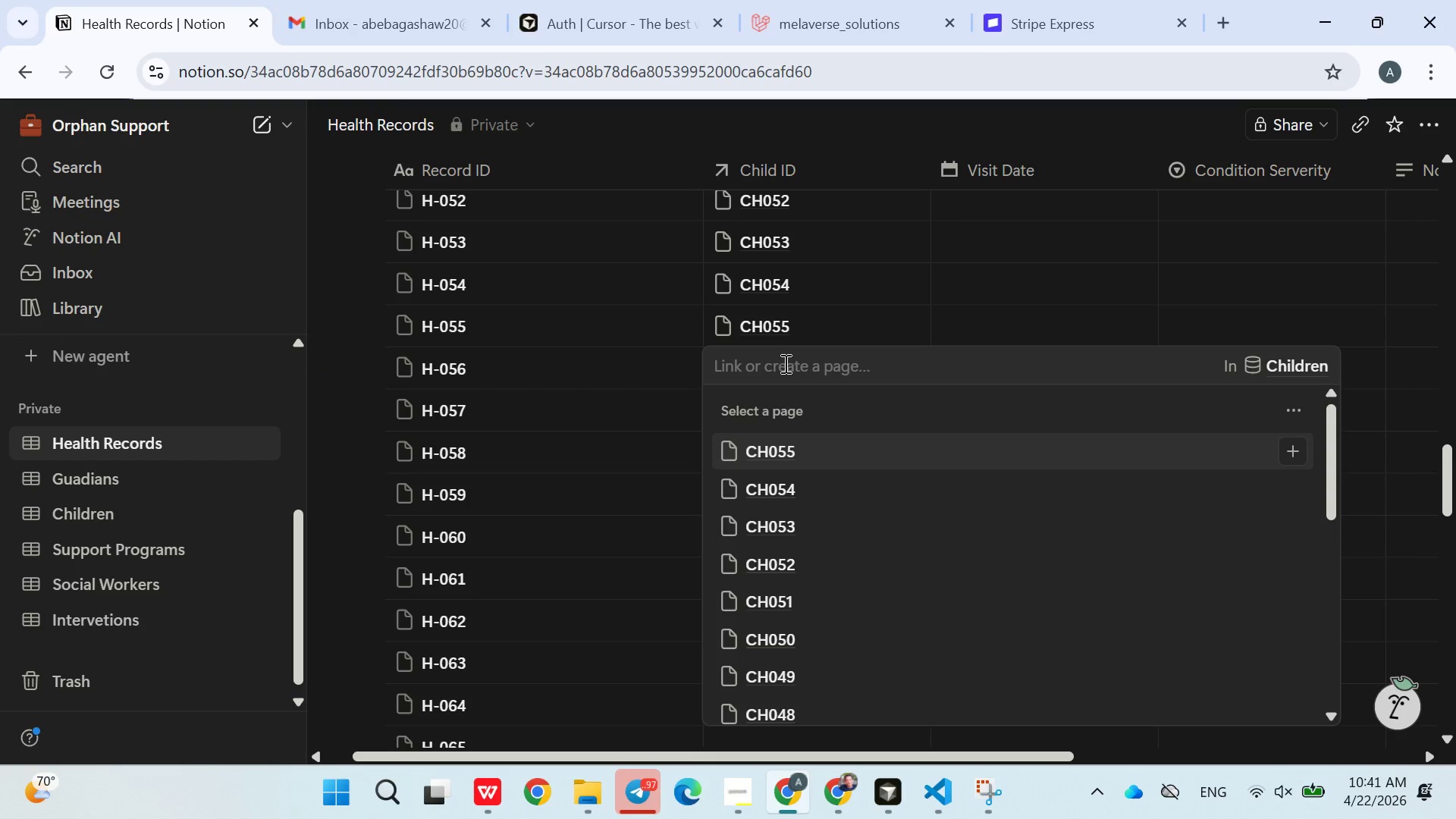 
type(ch056)
 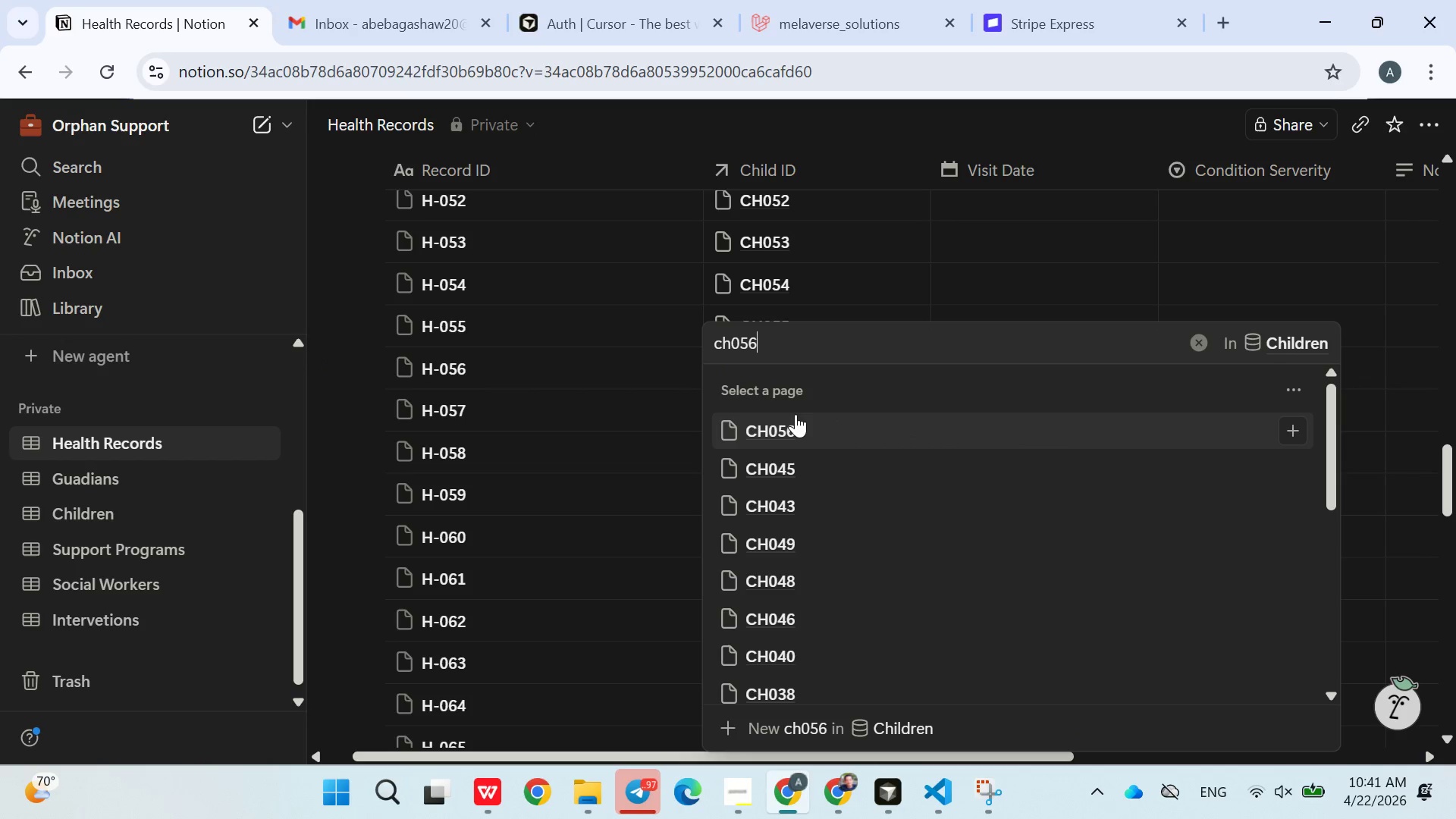 
left_click([795, 425])
 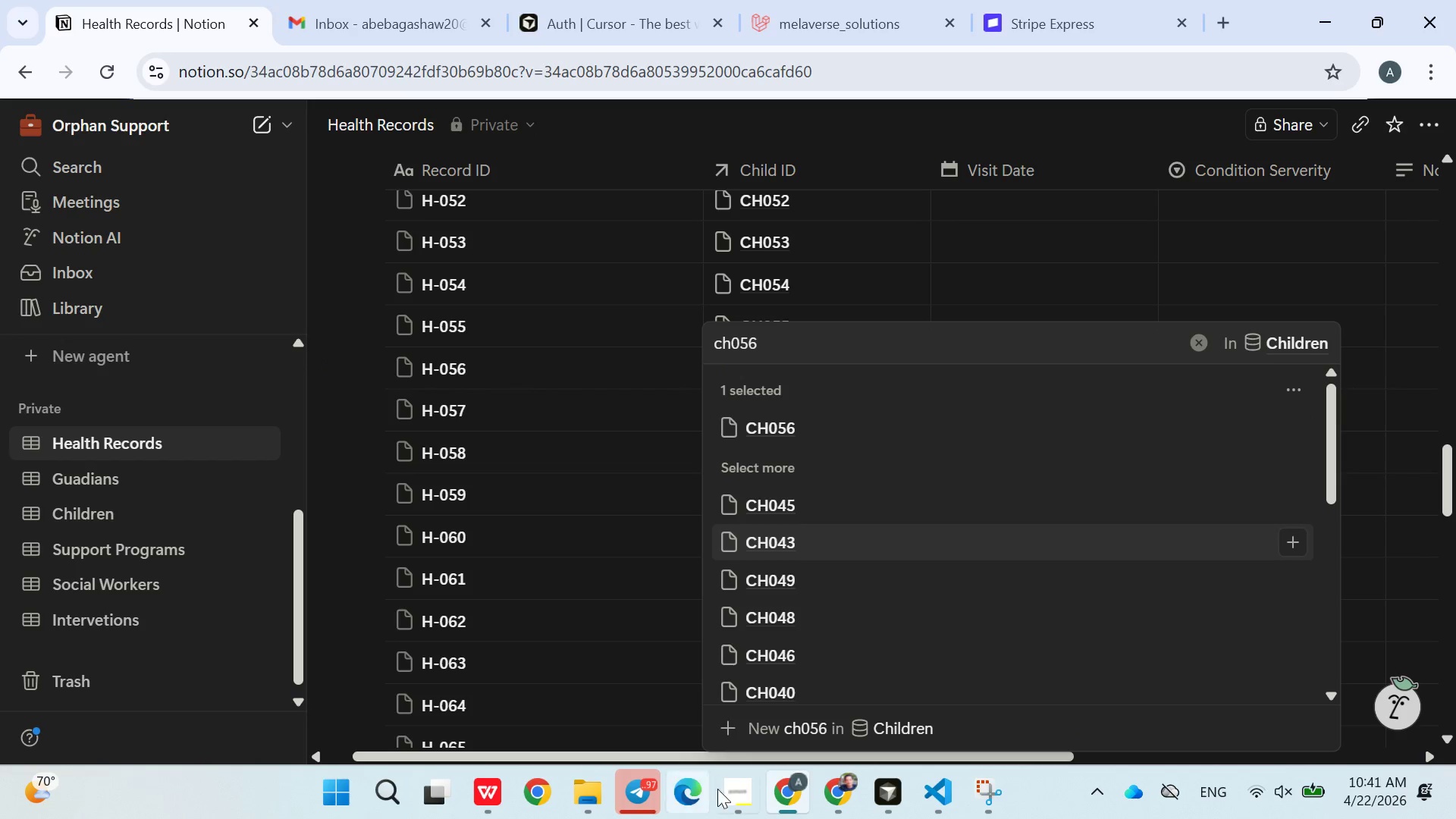 
left_click([732, 802])